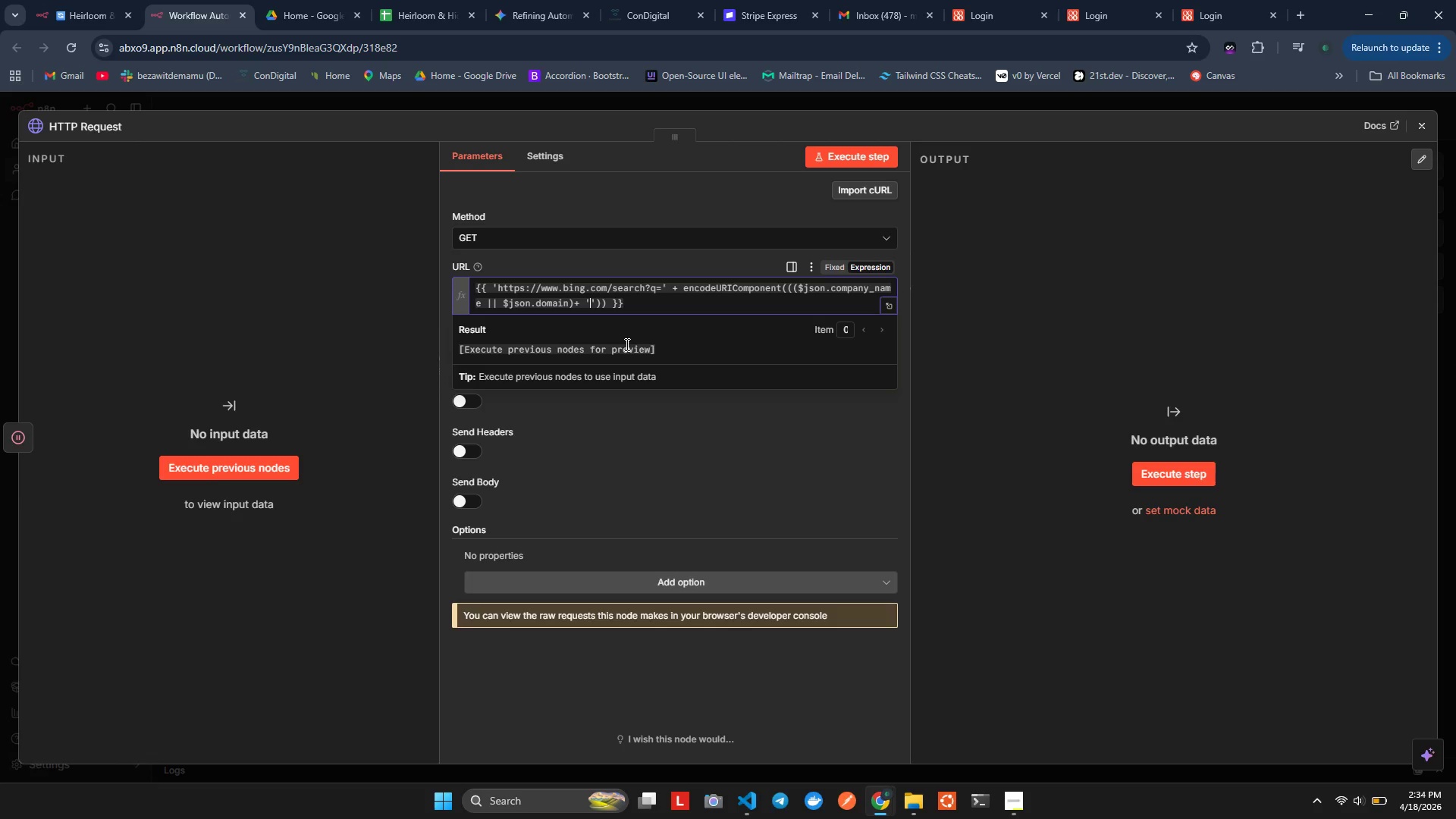 
type( hospitaly)
key(Backspace)
type(ty )
 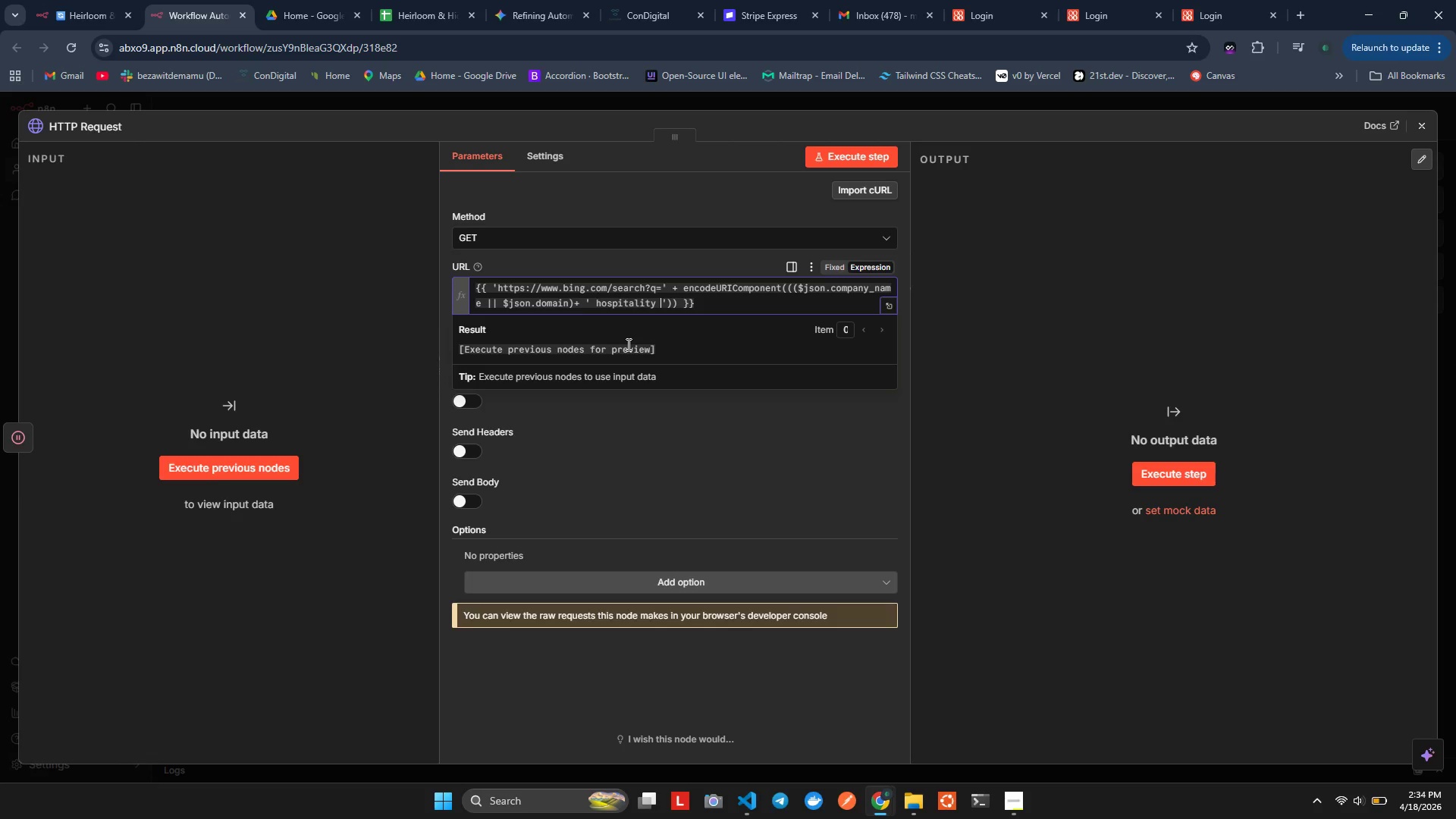 
type(horel)
key(Backspace)
key(Backspace)
key(Backspace)
type(tel resort corporation)
 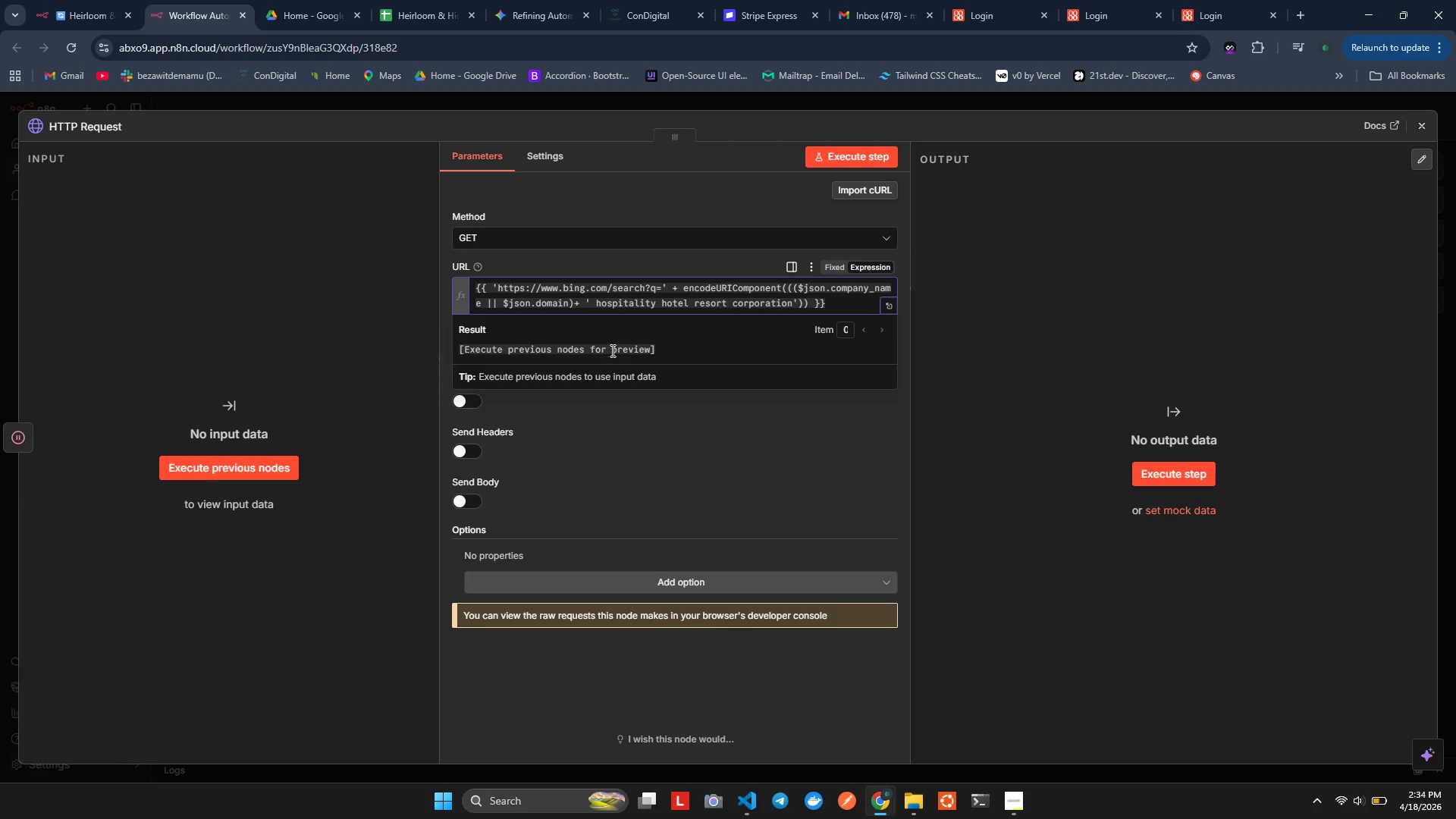 
type( clet leather goods)
 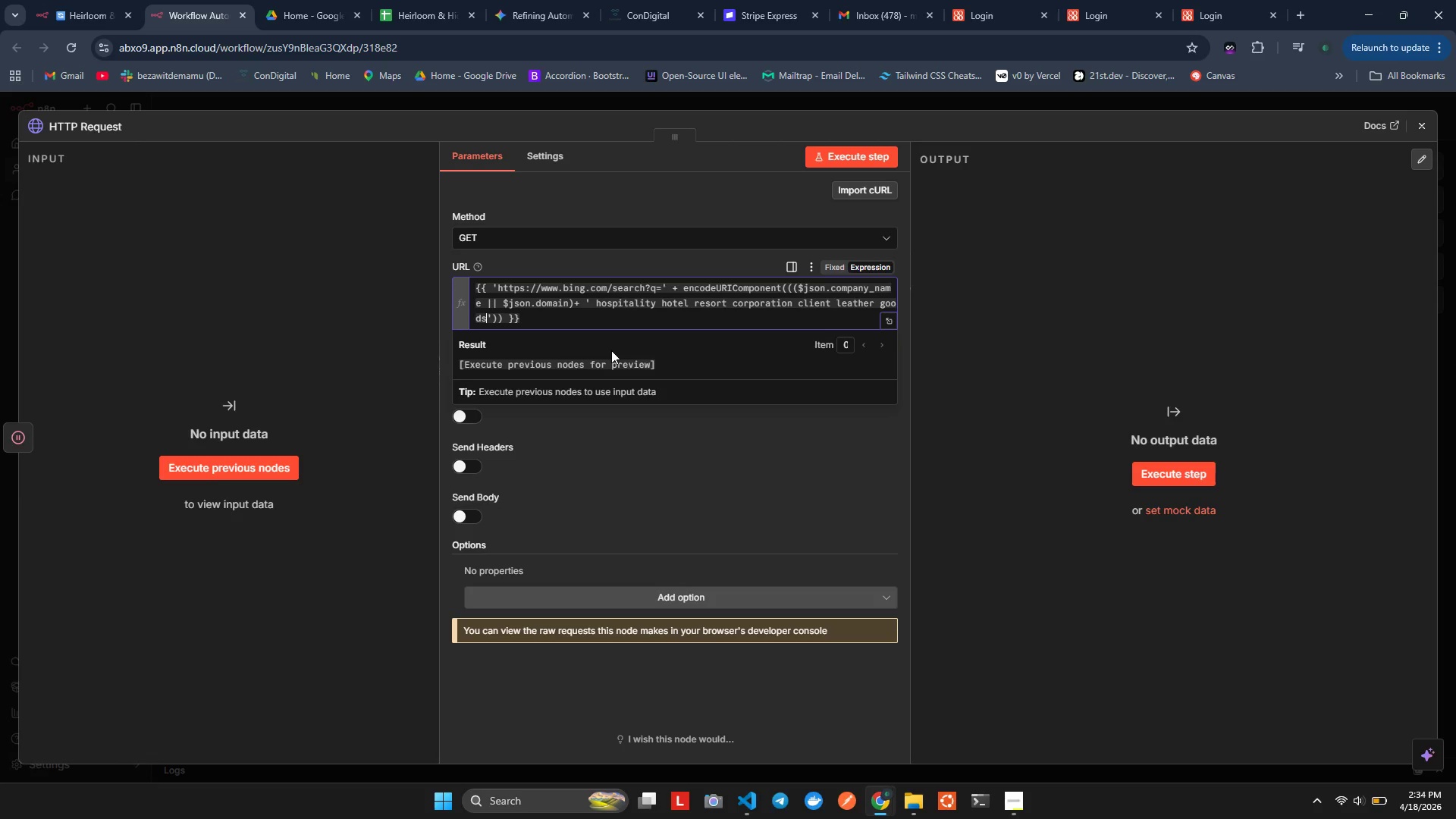 
hold_key(key=I, duration=0.64)
 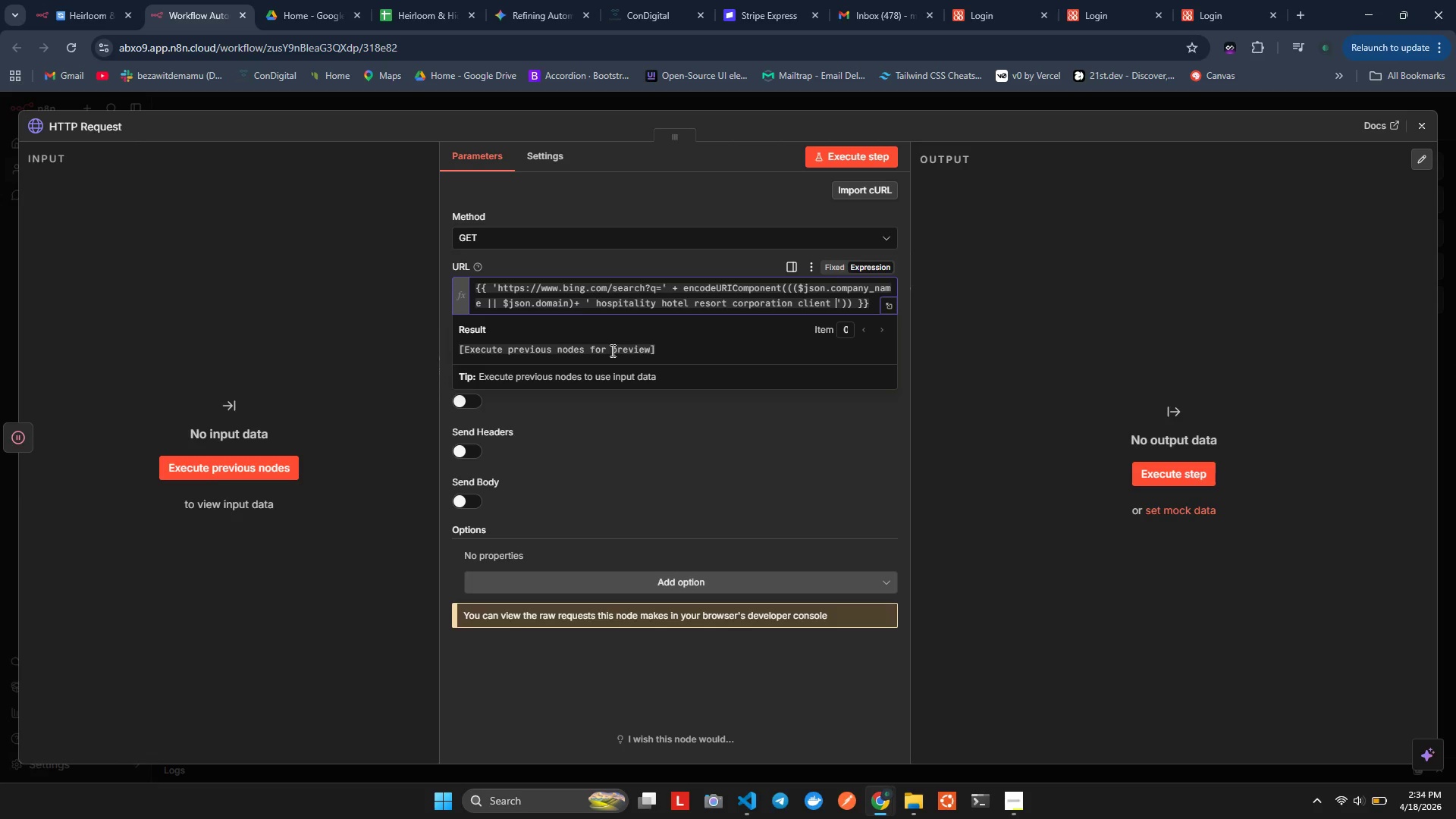 
hold_key(key=N, duration=0.33)
 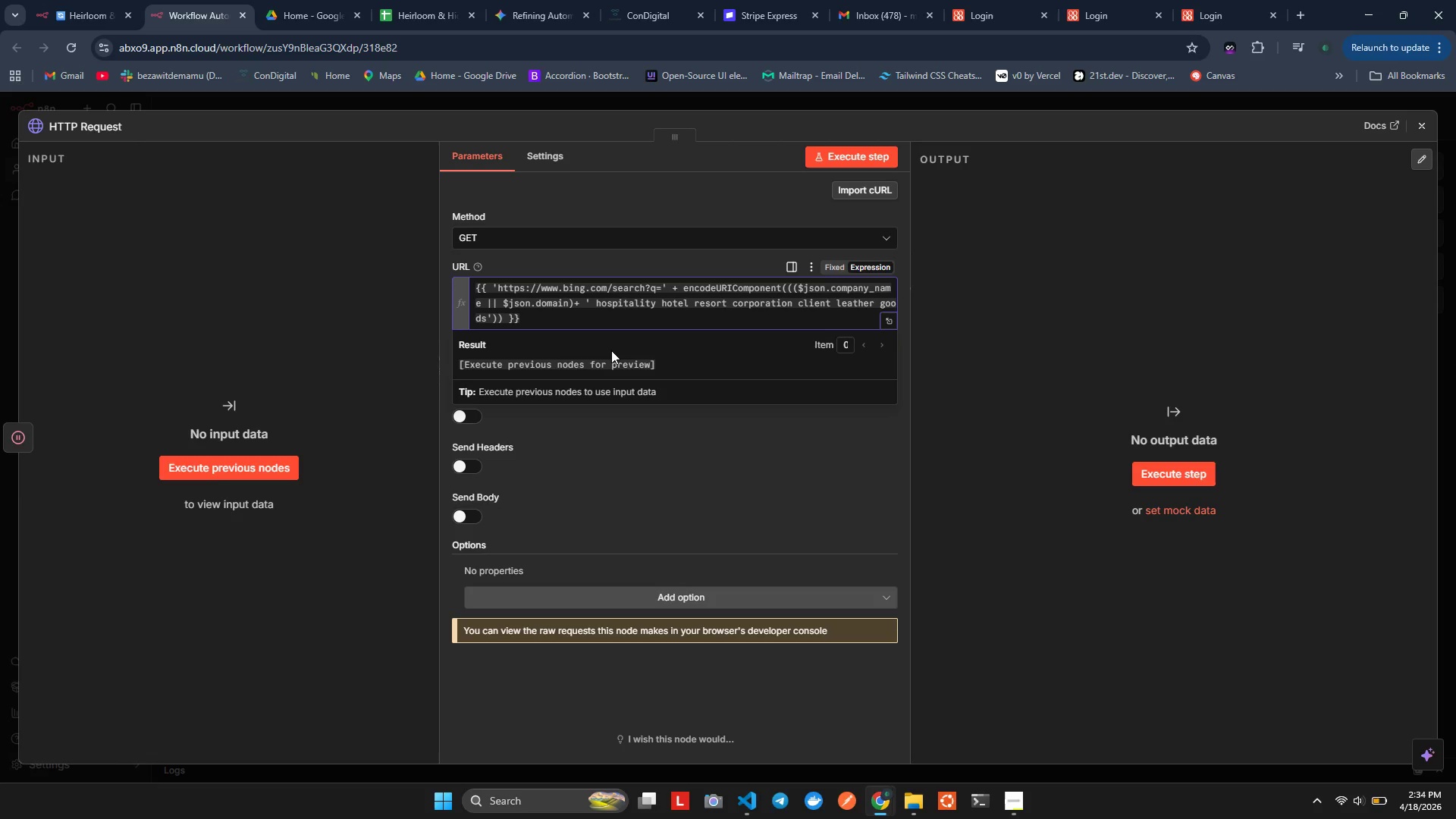 
key(Comma)
 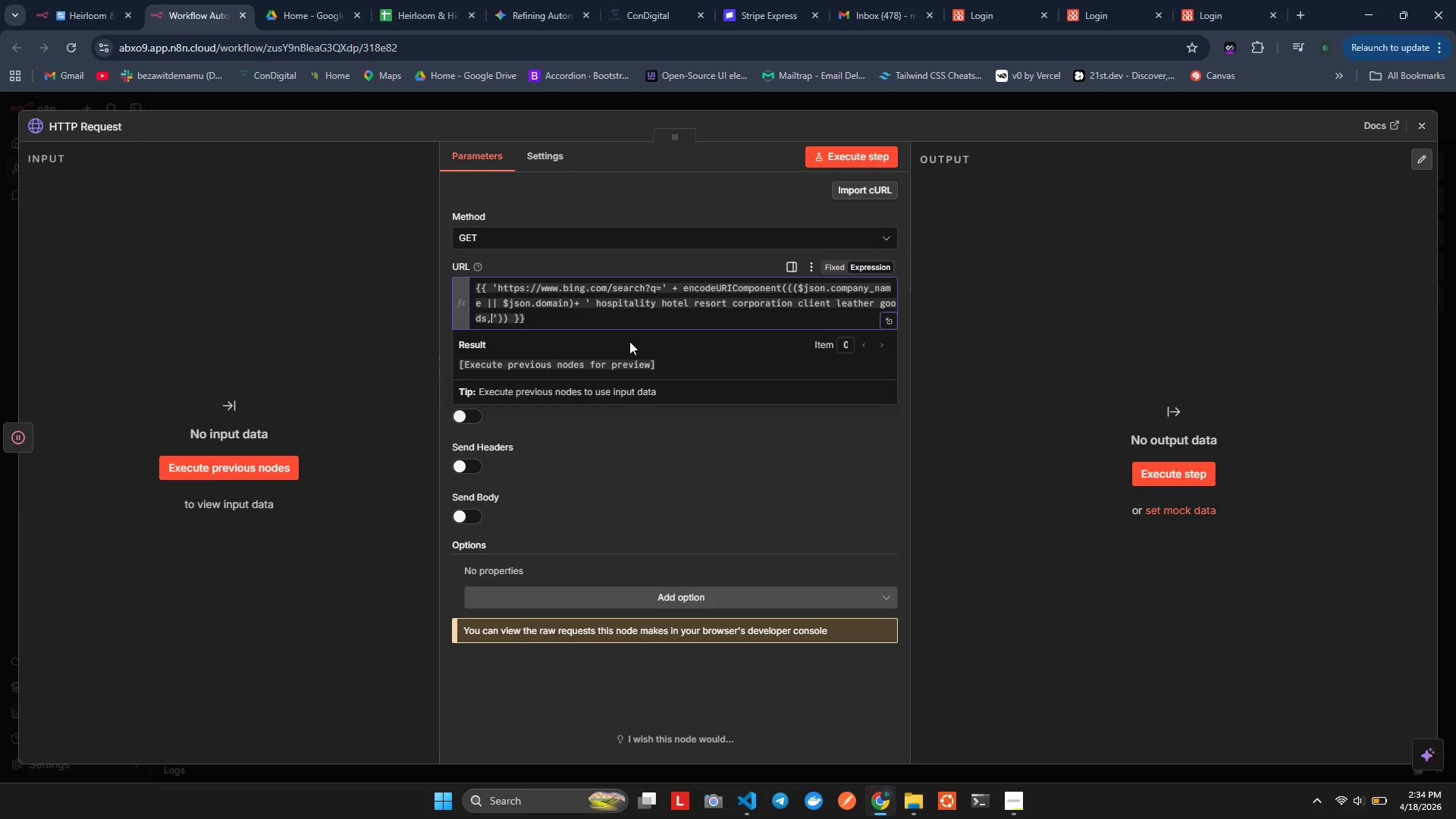 
wait(6.0)
 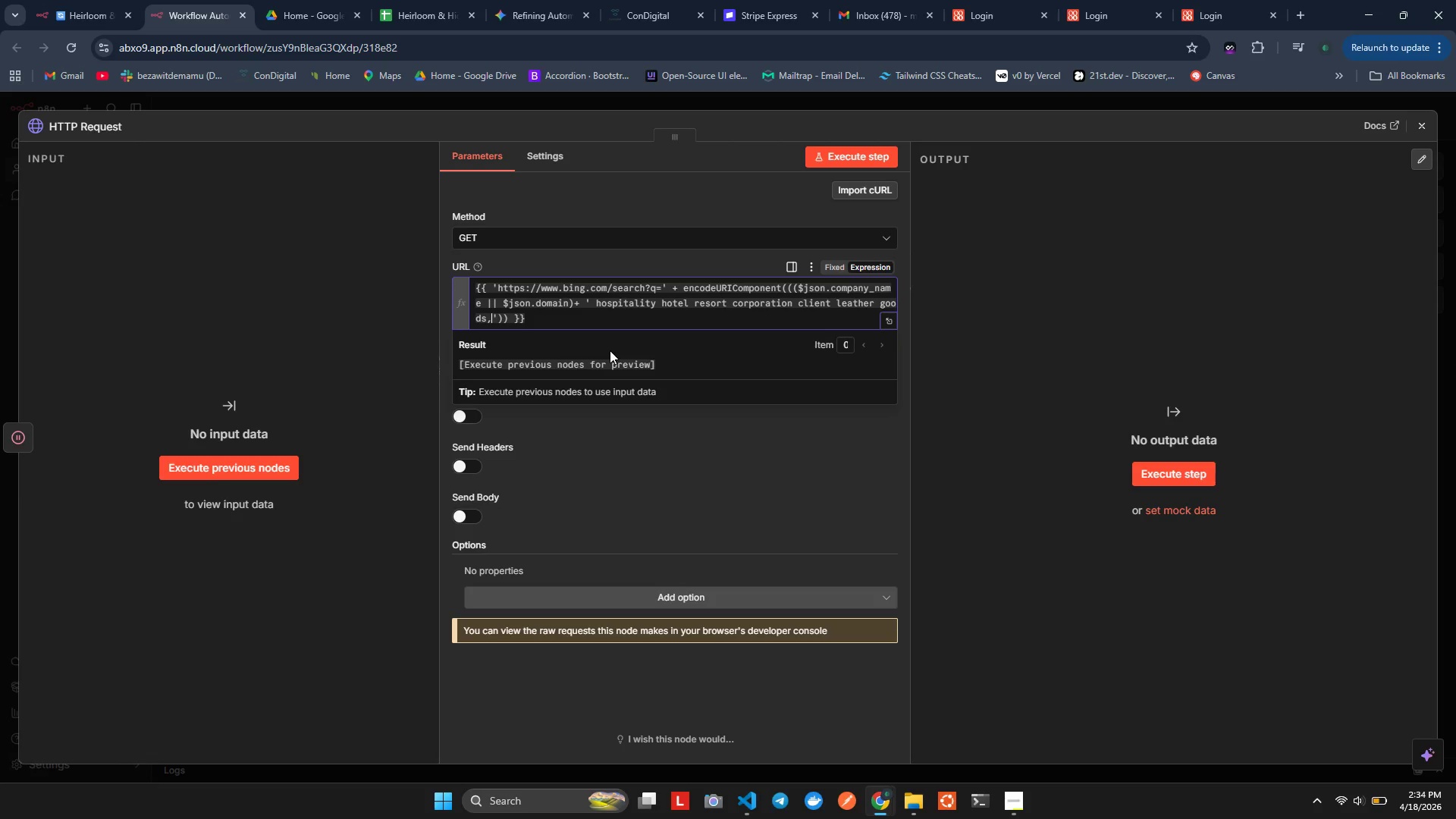 
key(Backspace)
 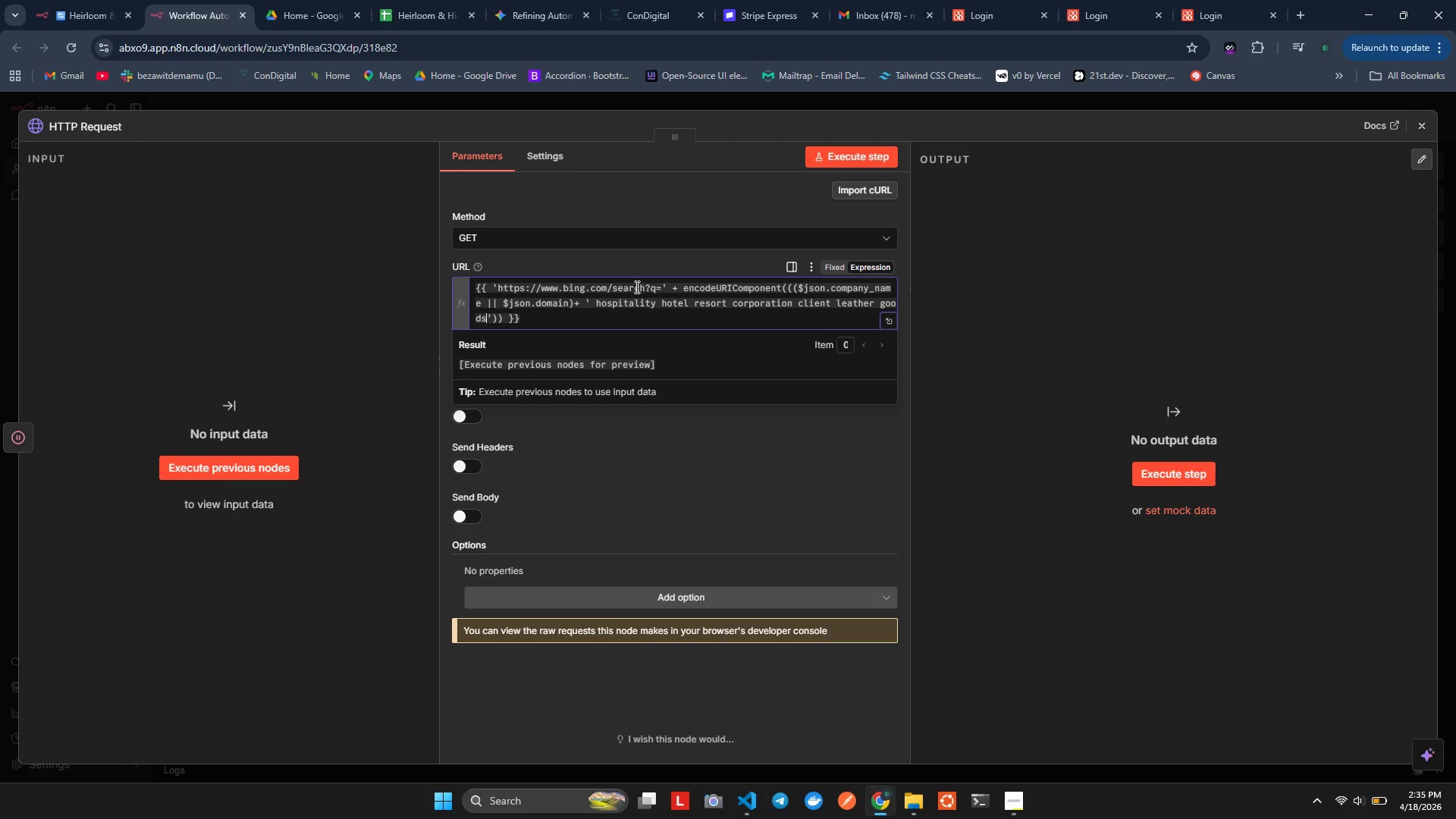 
key(ArrowRight)
 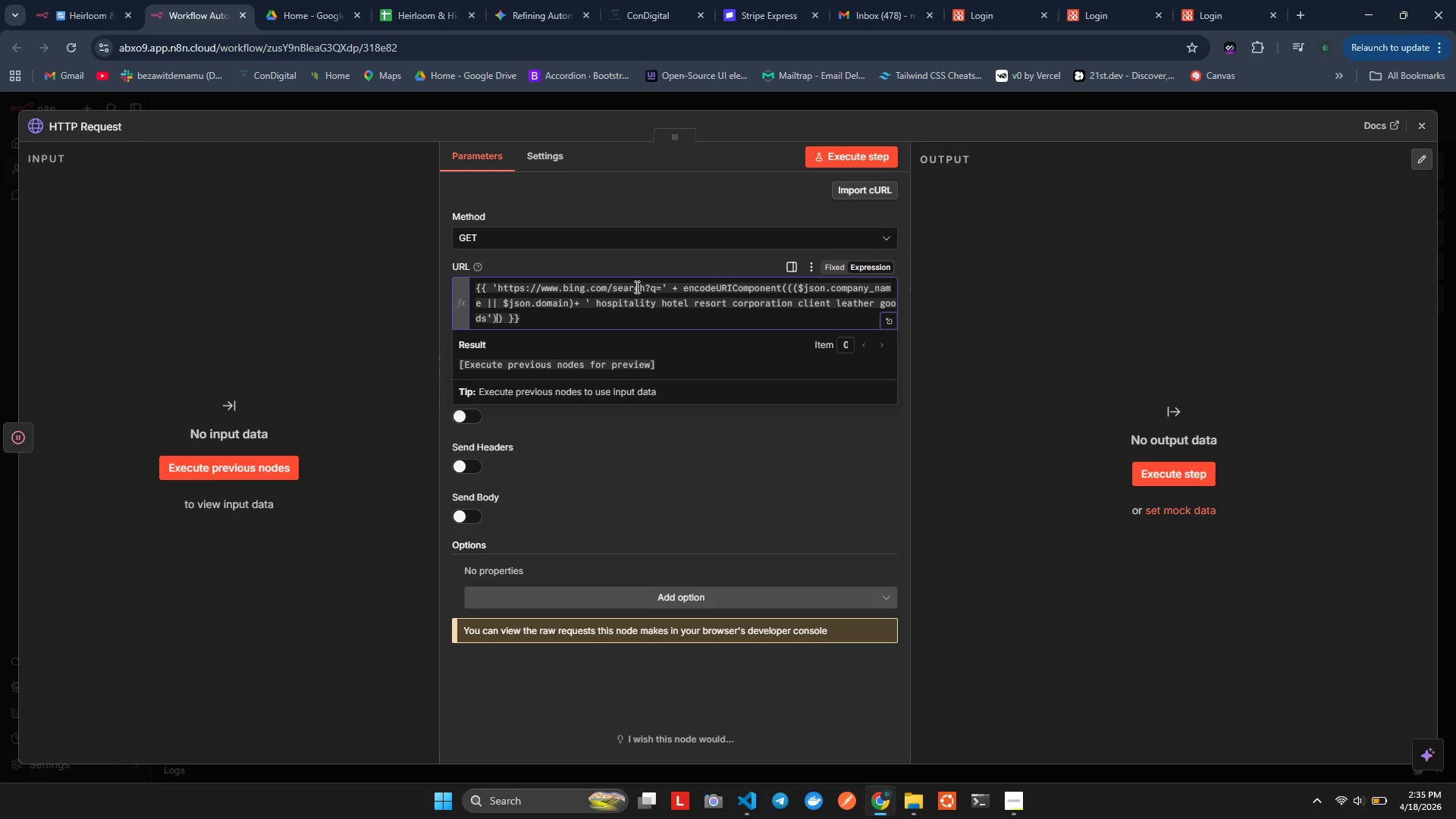 
key(ArrowRight)
 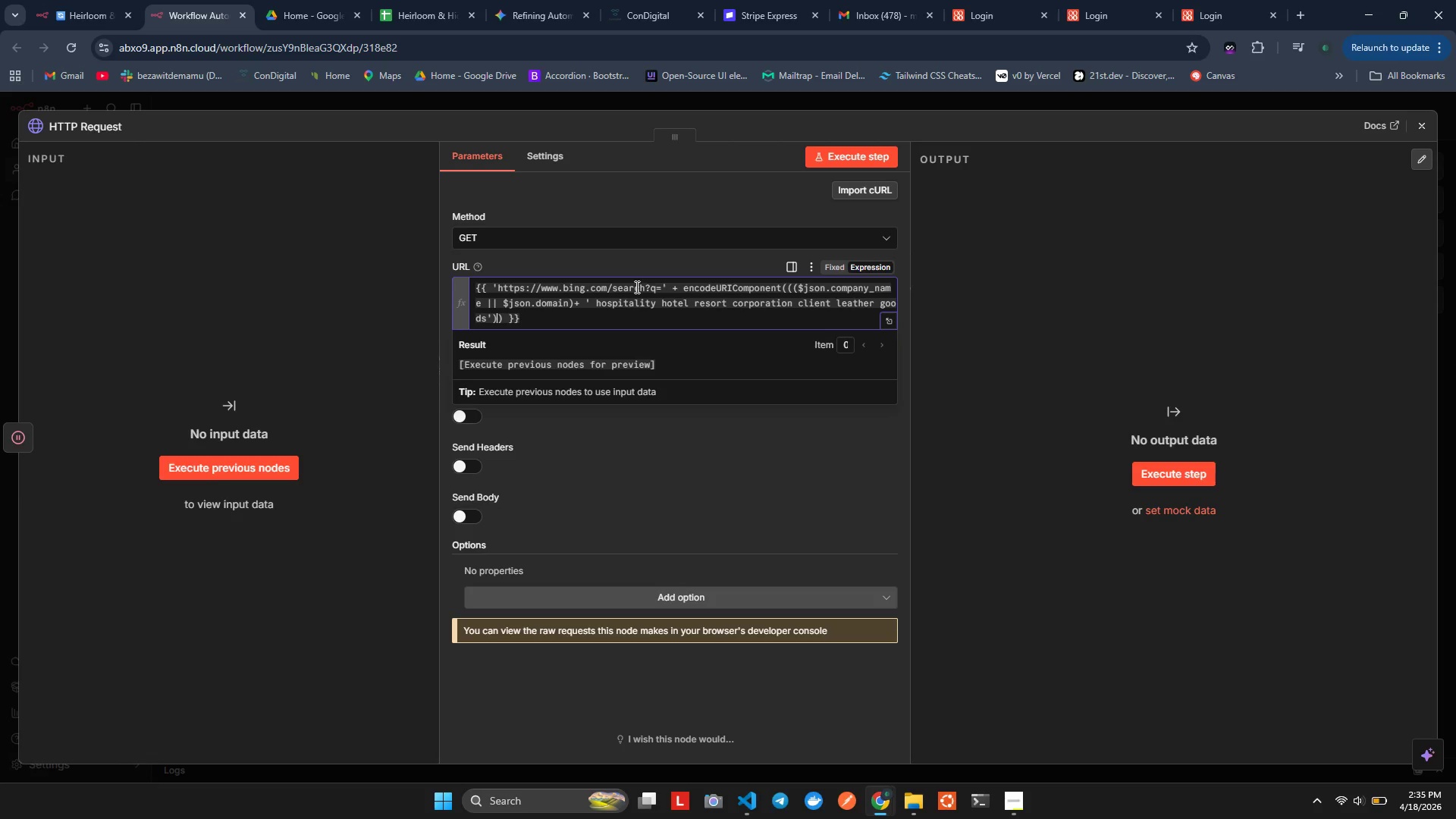 
key(ArrowRight)
 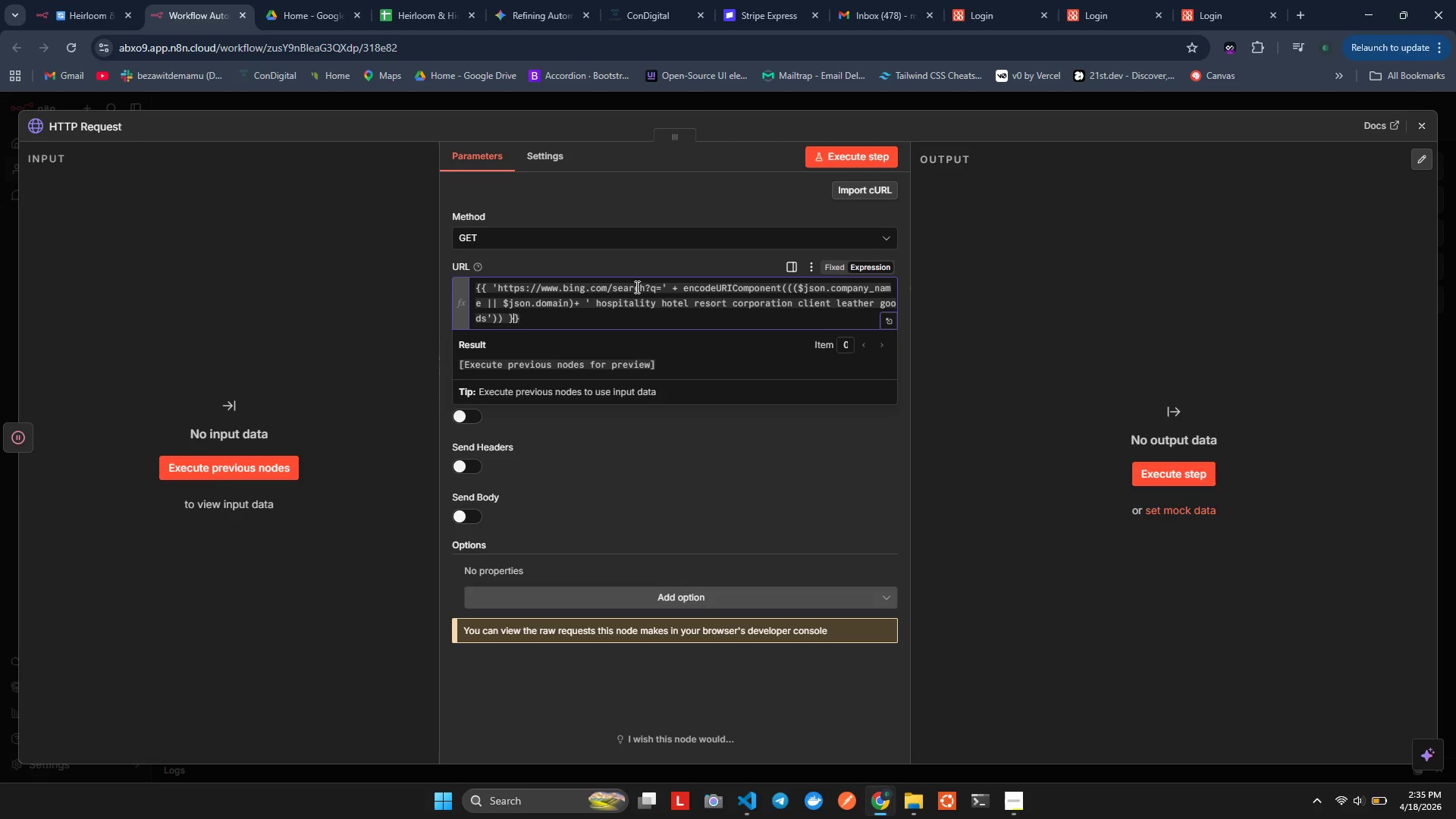 
key(ArrowRight)
 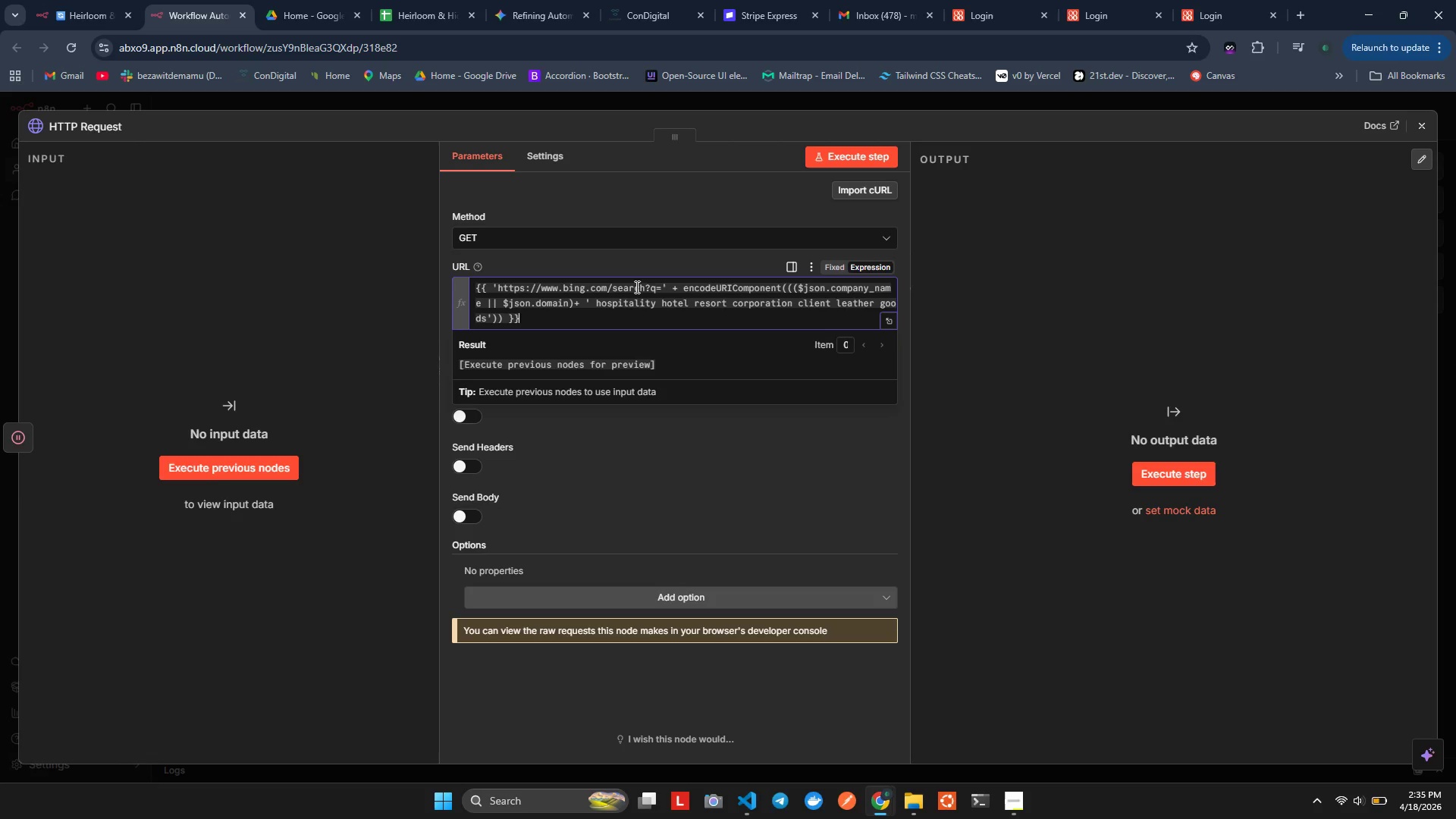 
key(ArrowRight)
 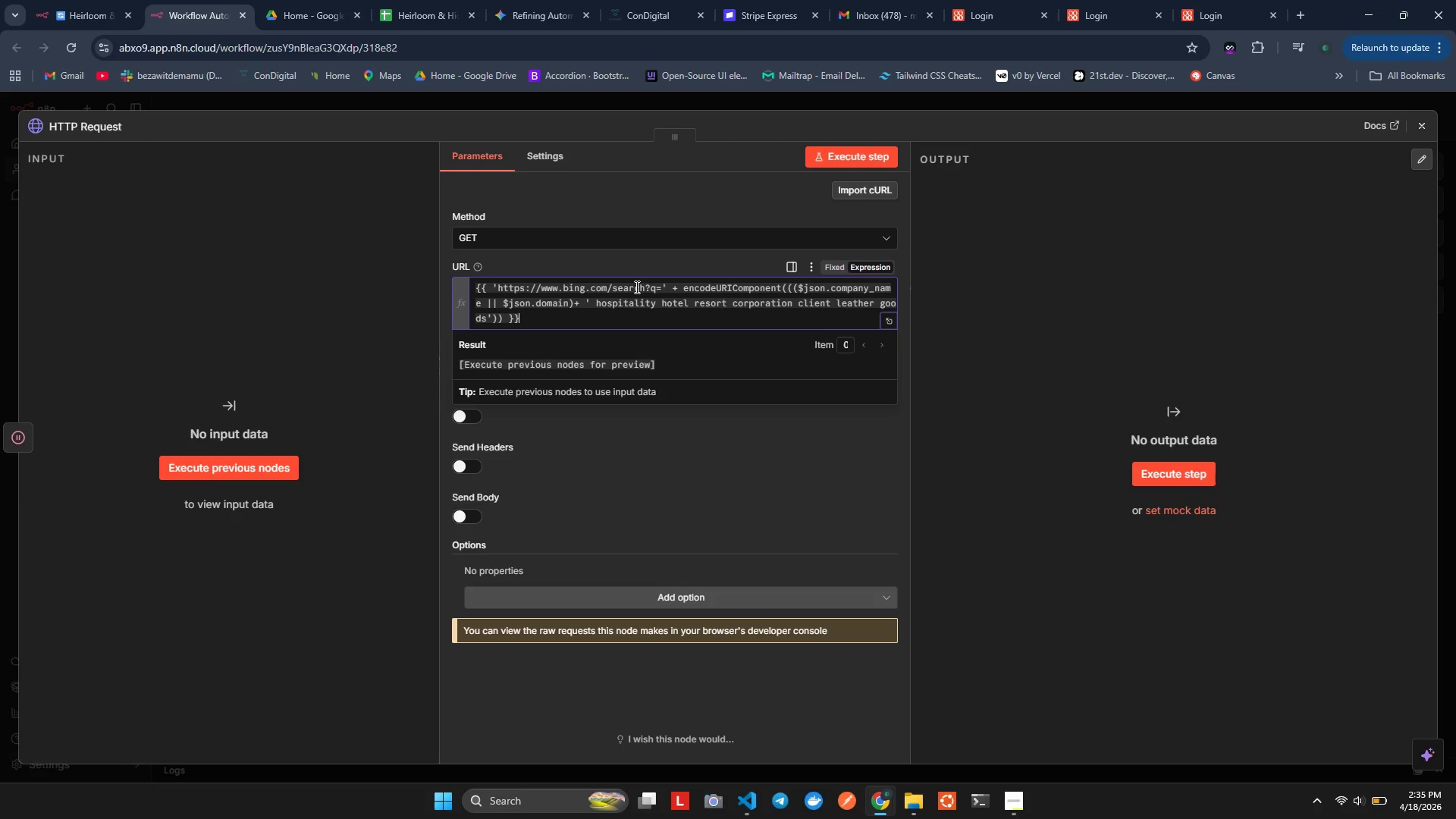 
key(ArrowRight)
 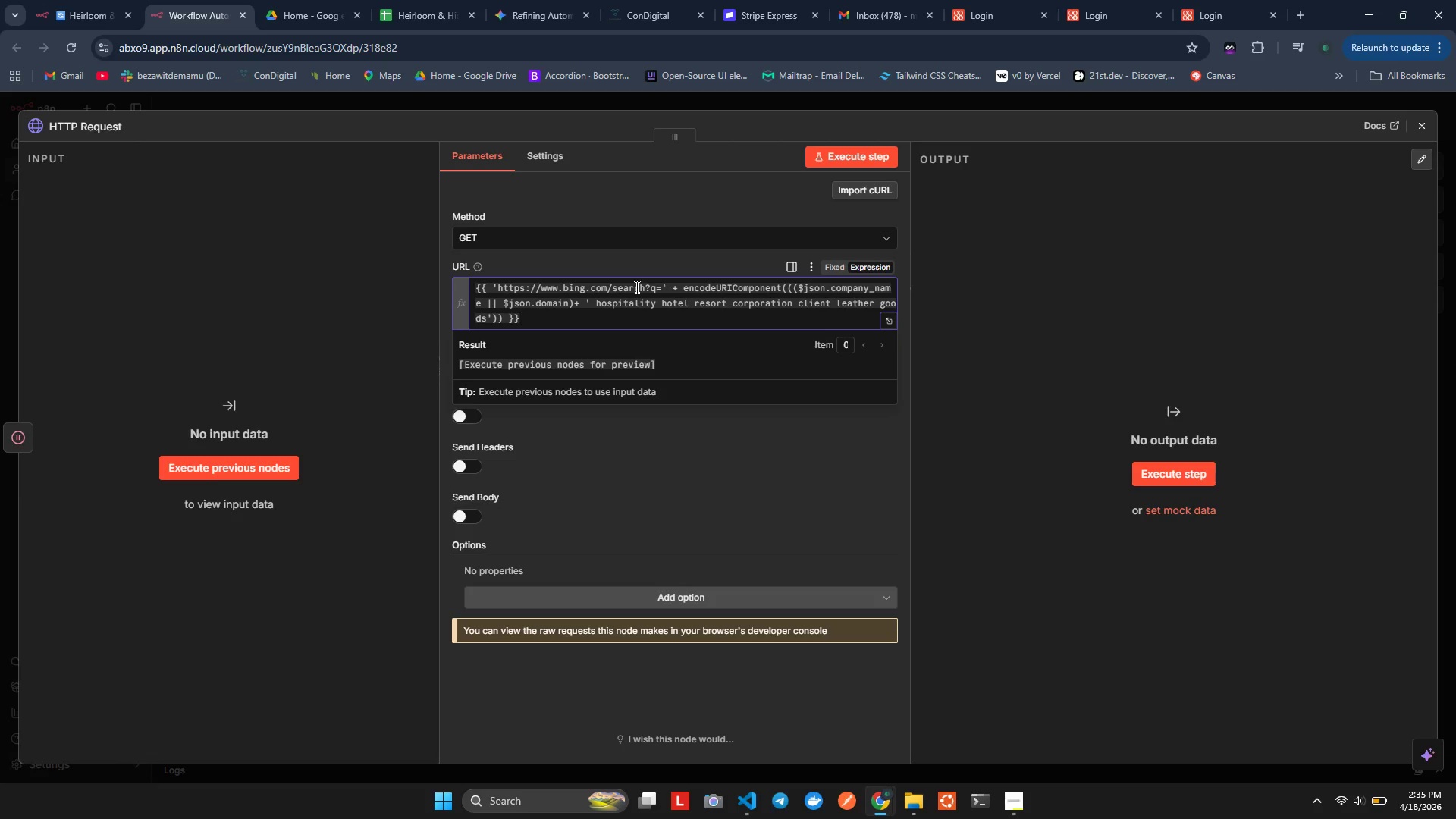 
key(ArrowRight)
 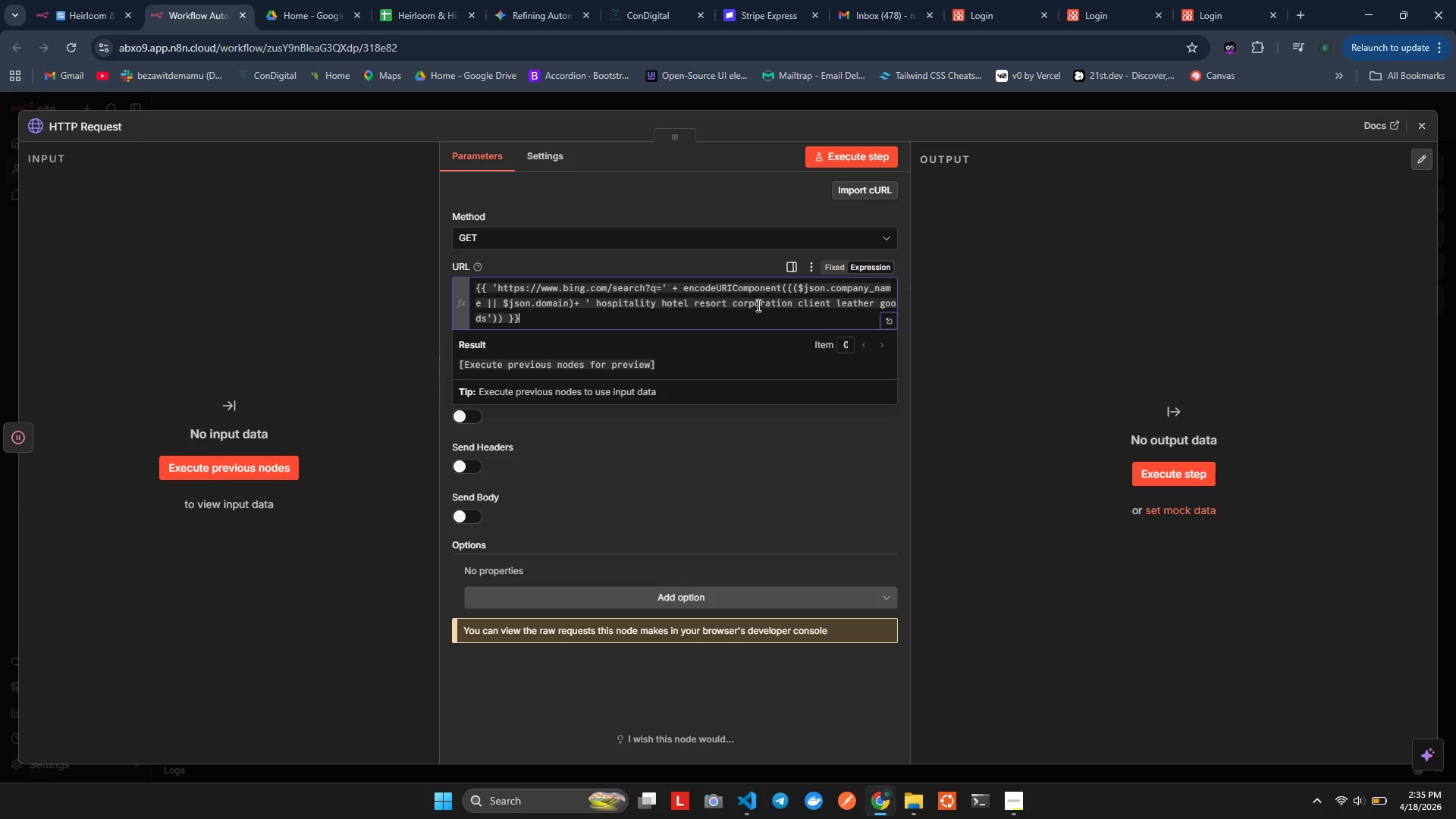 
wait(6.69)
 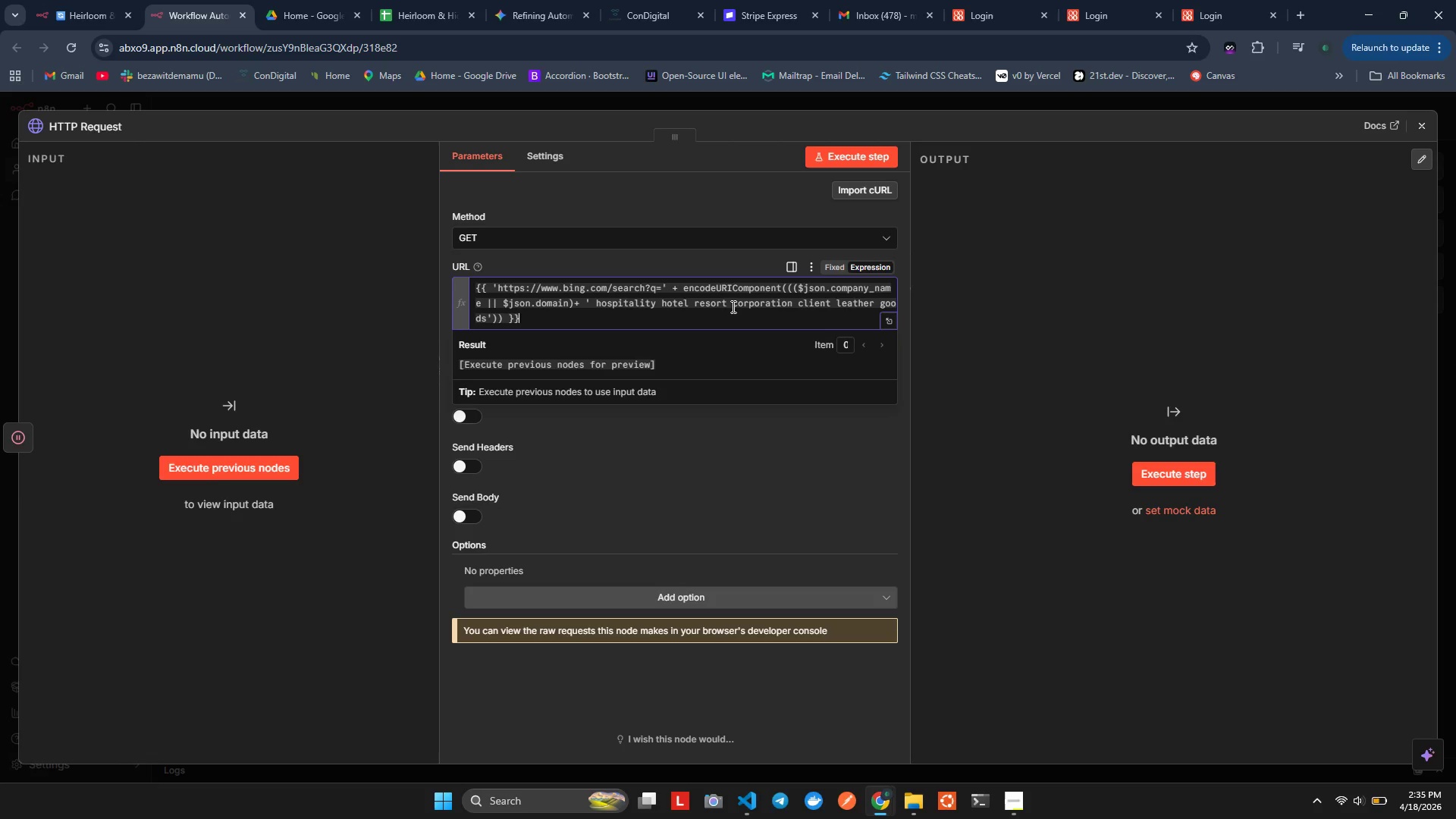 
left_click([657, 424])
 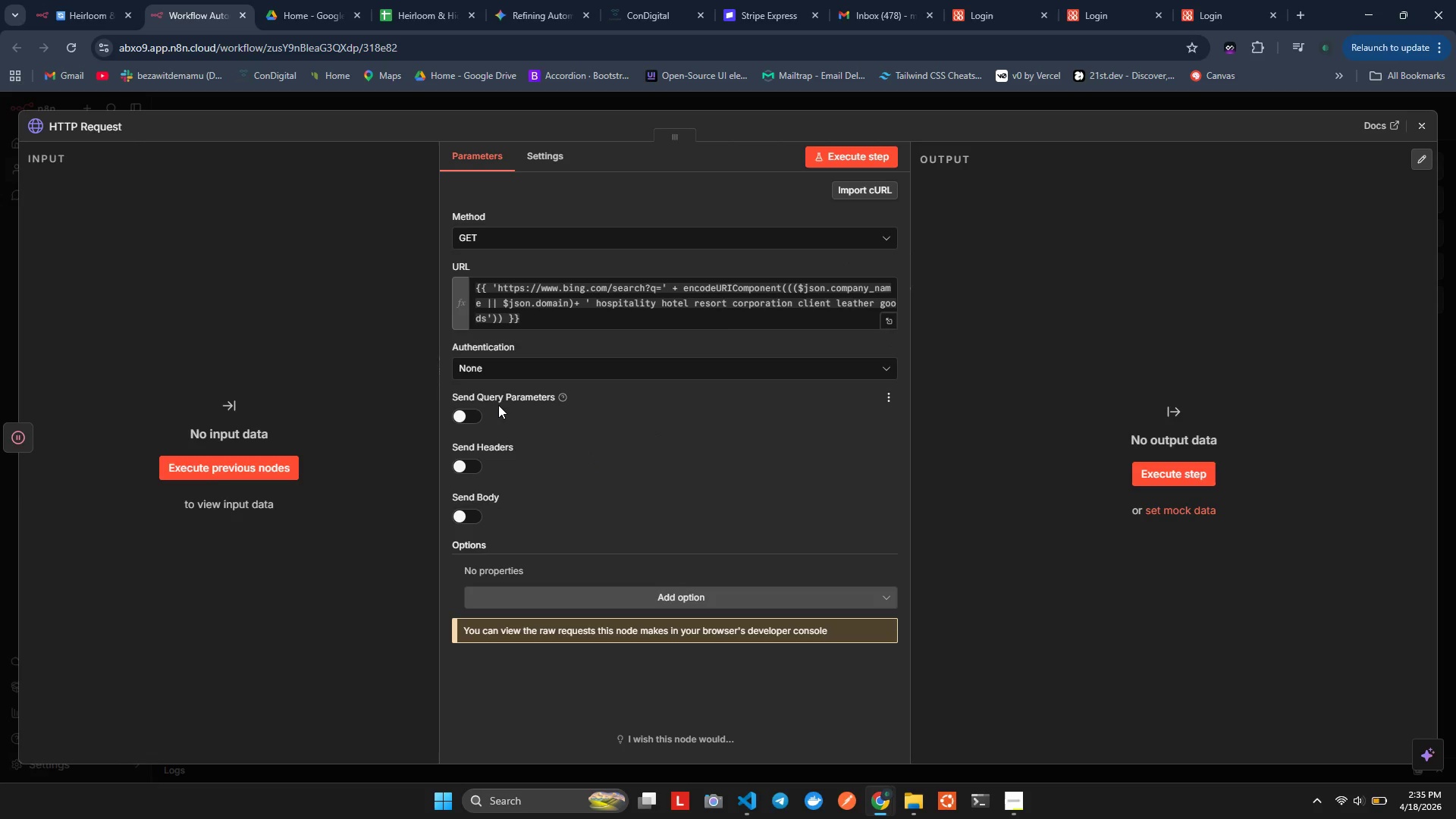 
wait(9.17)
 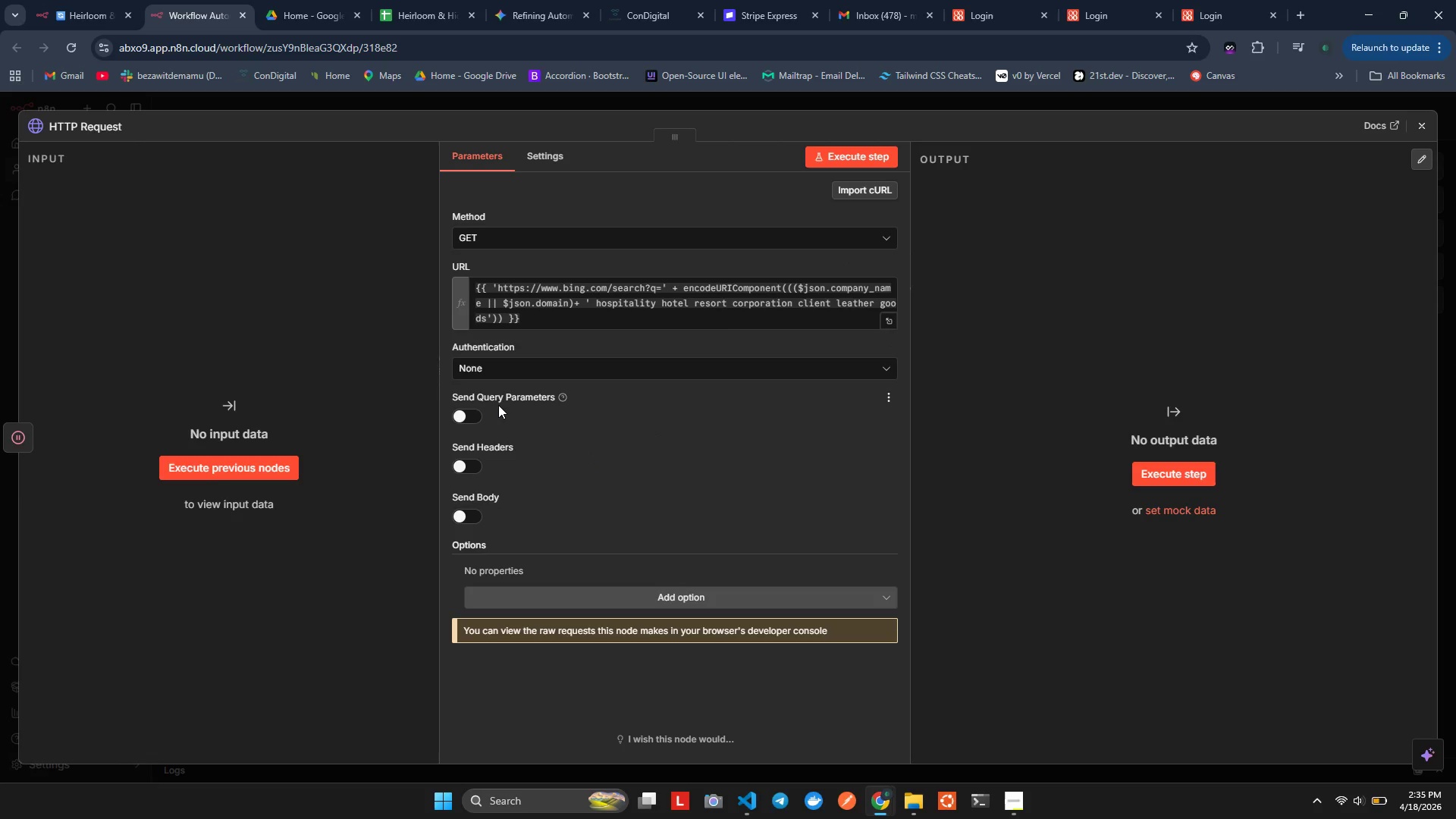 
left_click([548, 601])
 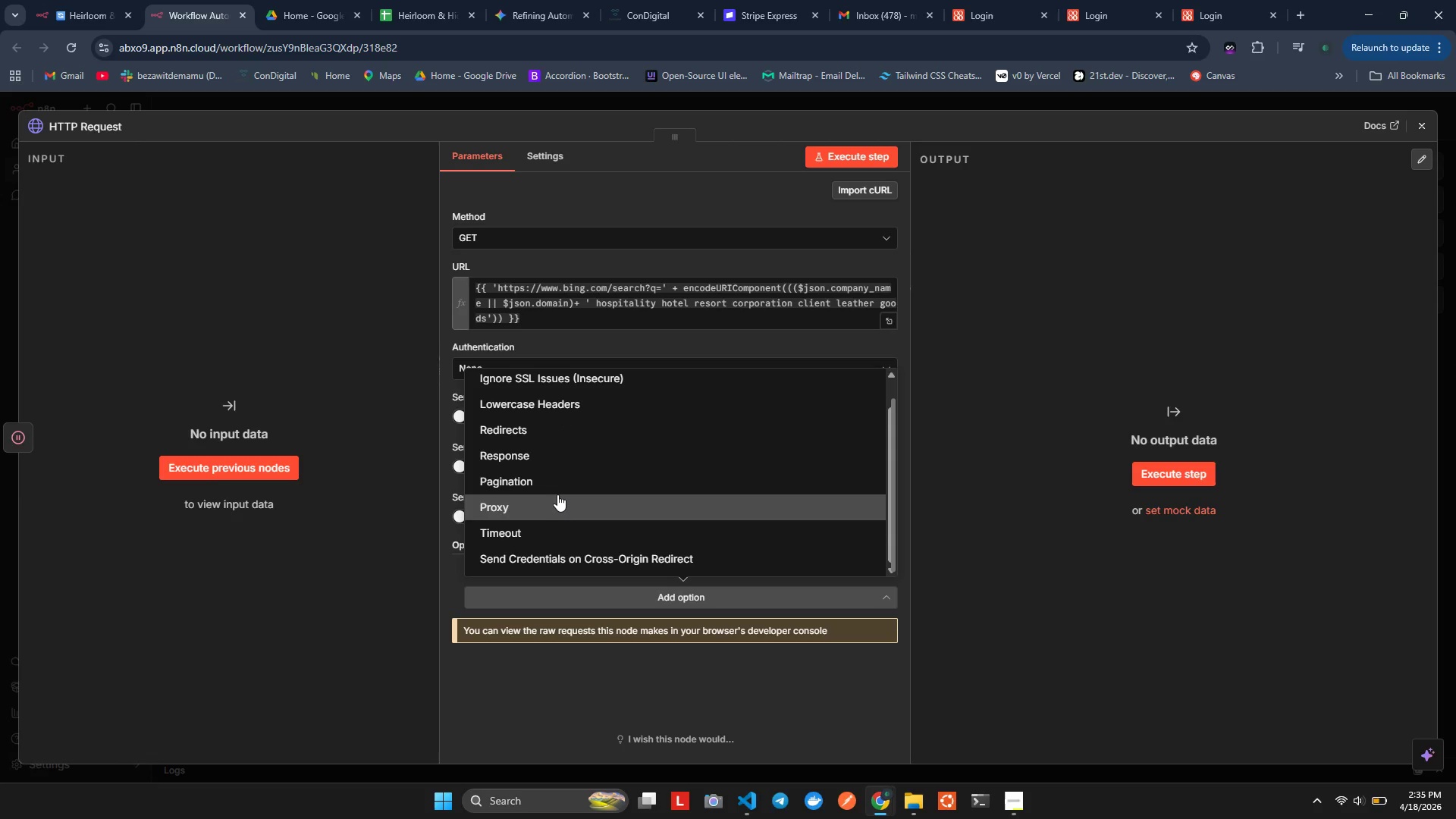 
wait(8.81)
 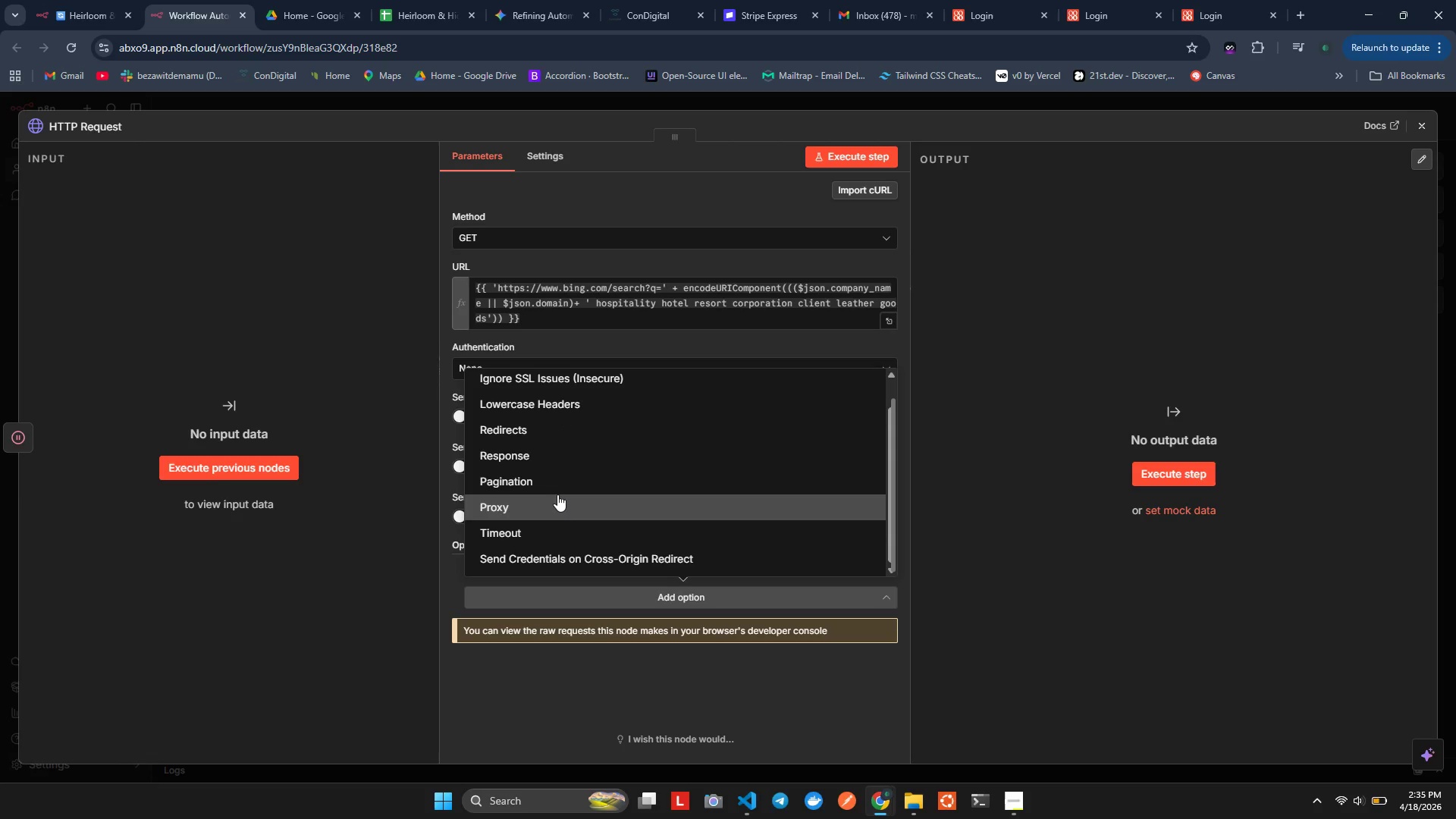 
left_click([463, 351])
 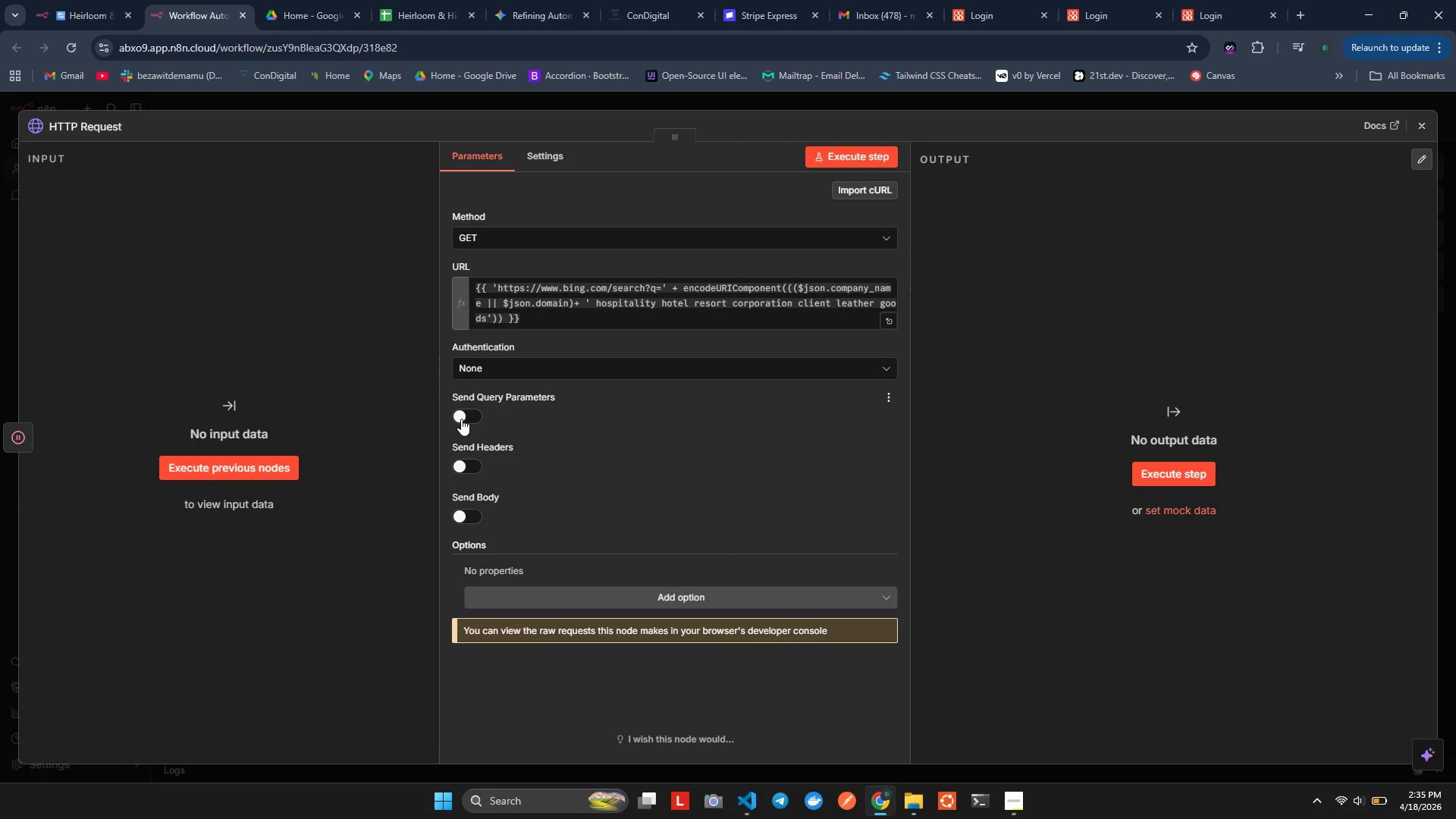 
left_click([461, 419])
 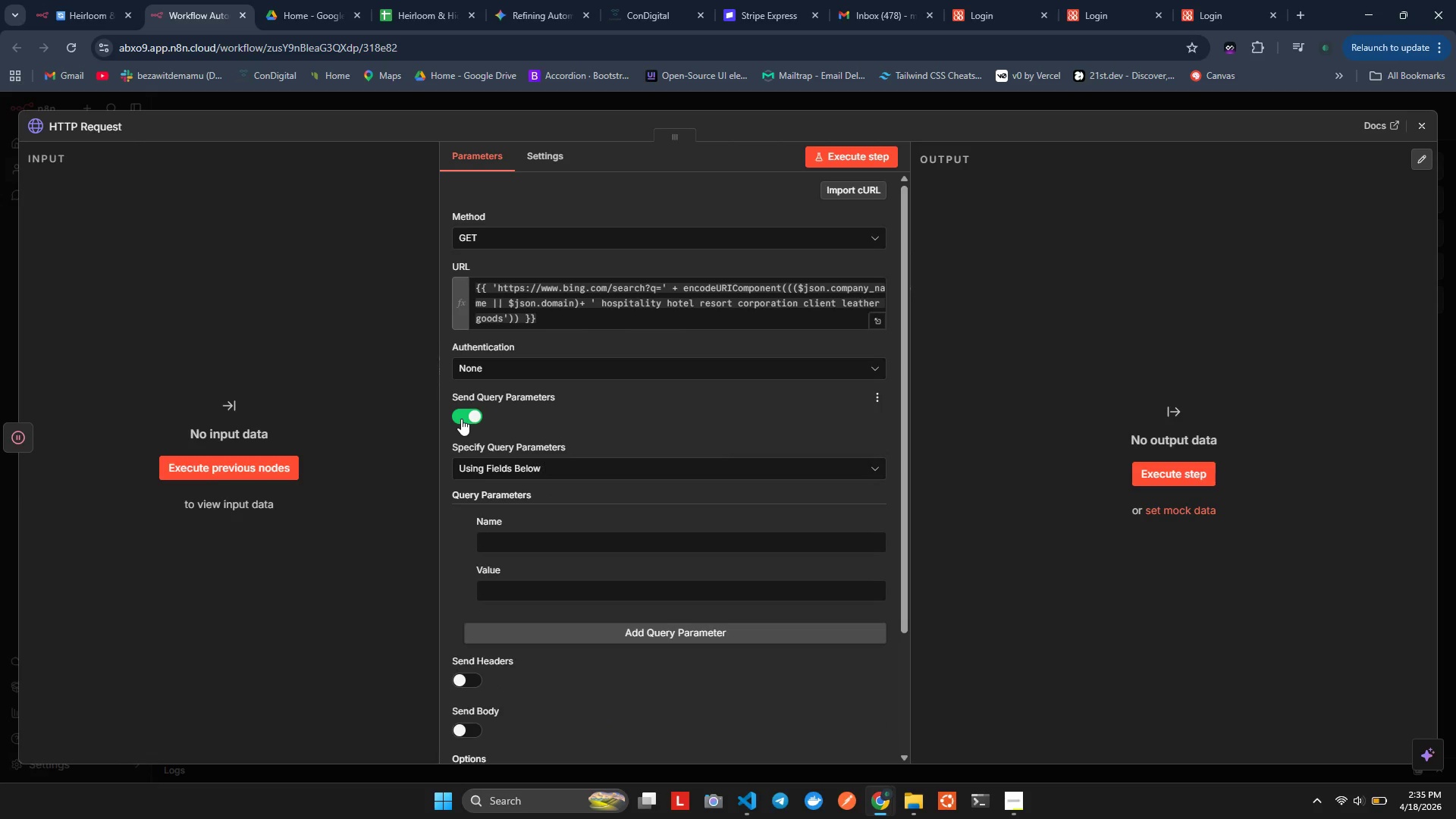 
left_click([461, 419])
 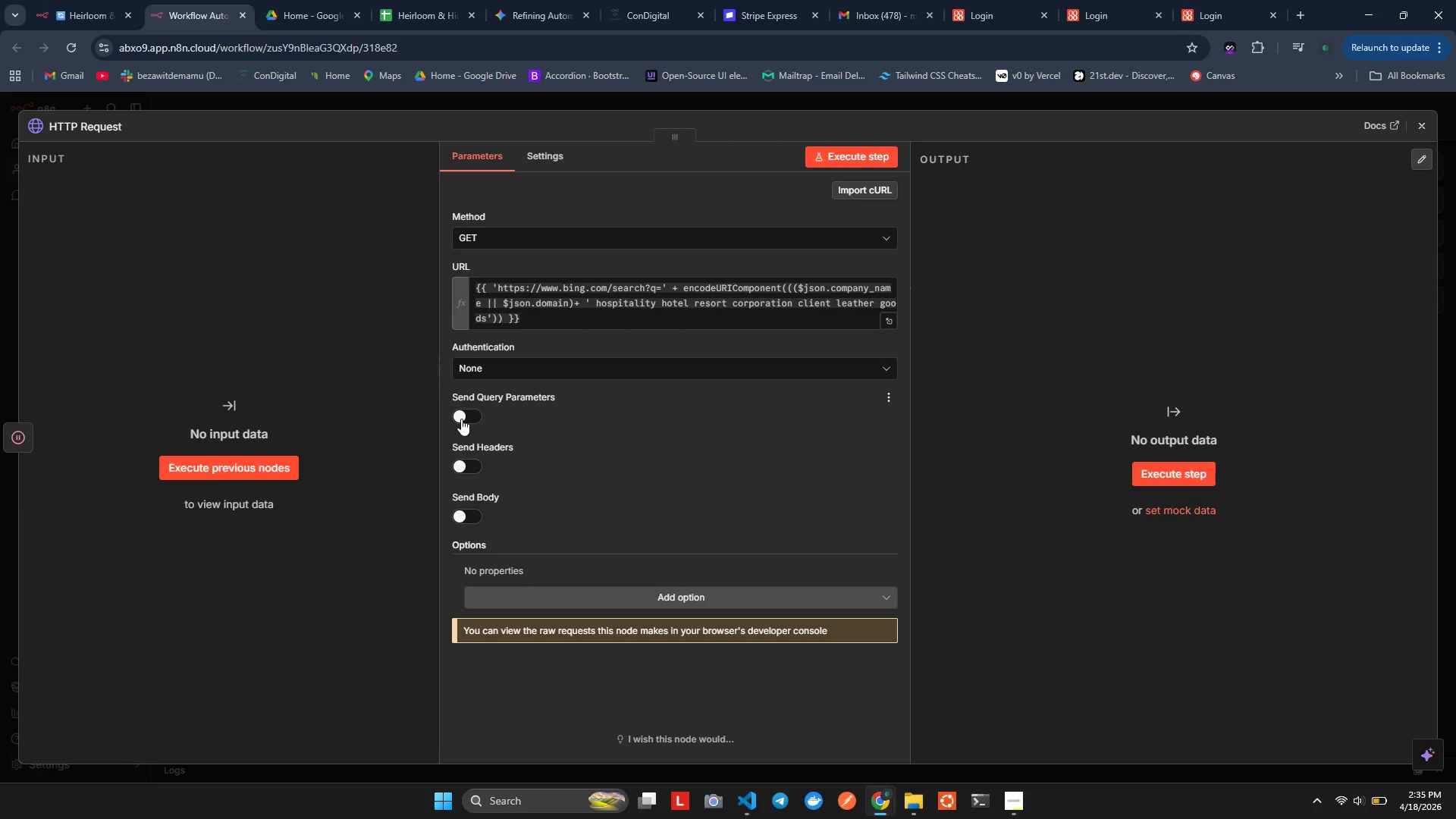 
left_click([461, 419])
 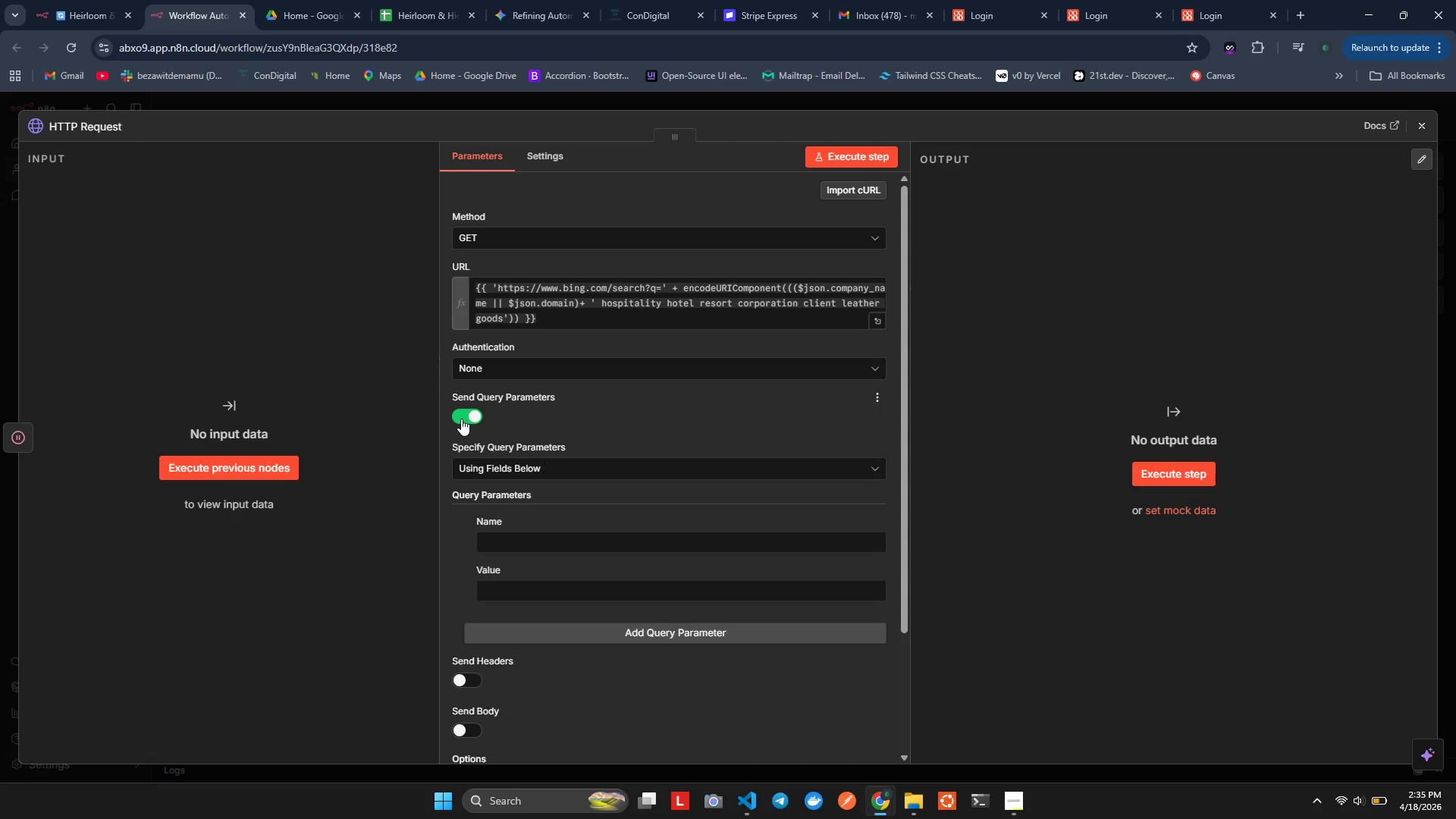 
left_click([461, 419])
 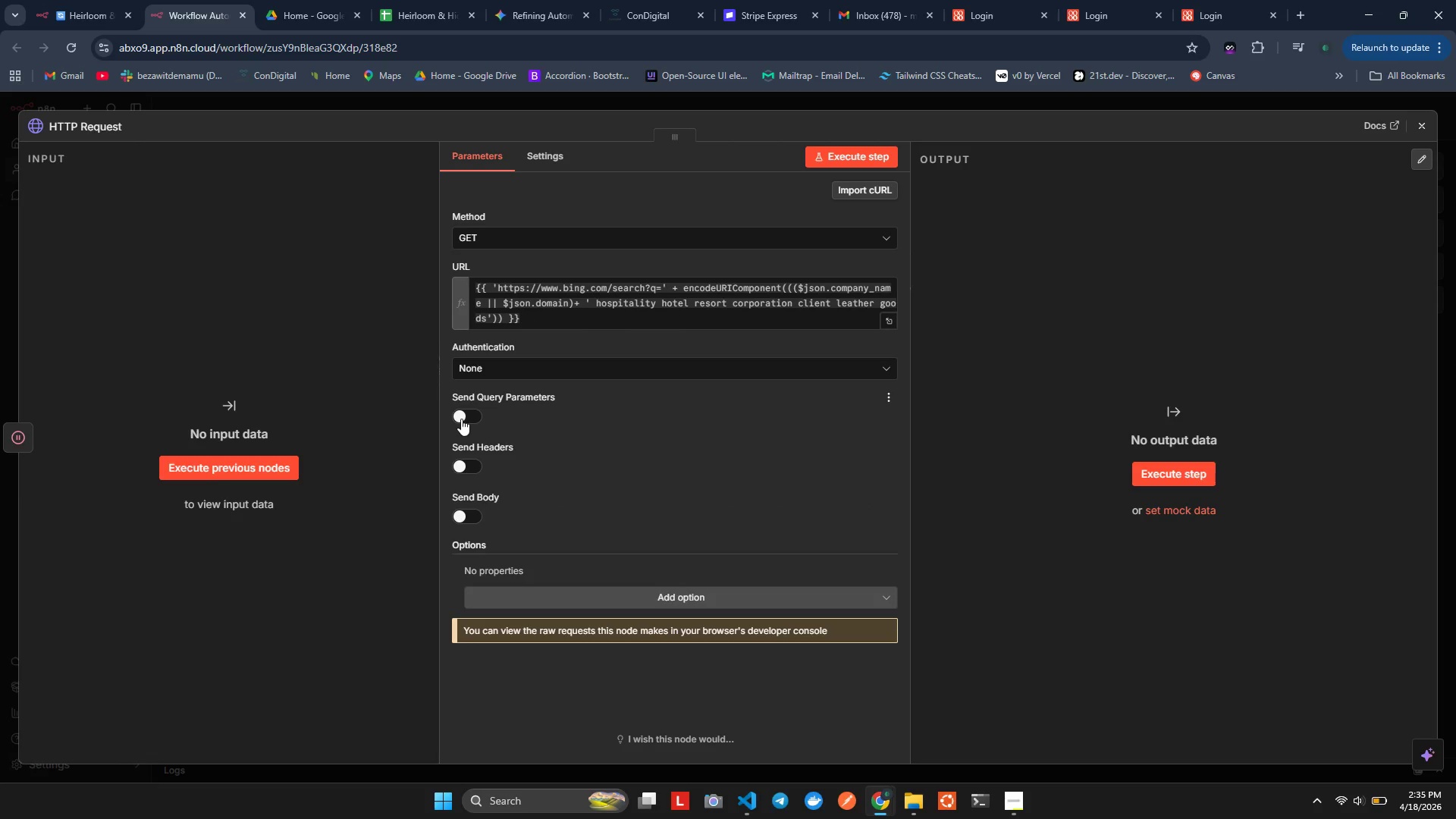 
left_click([461, 419])
 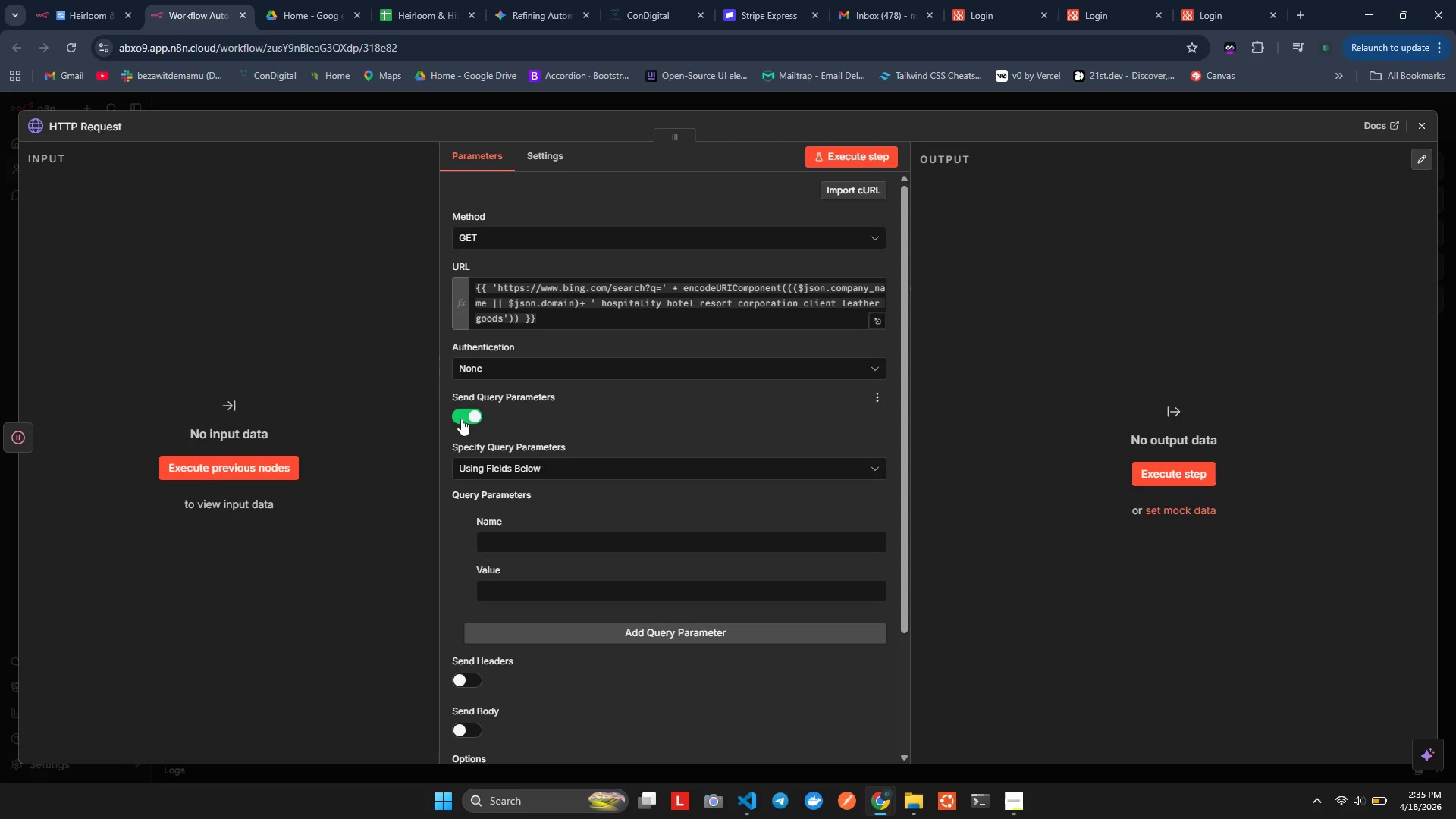 
left_click([461, 419])
 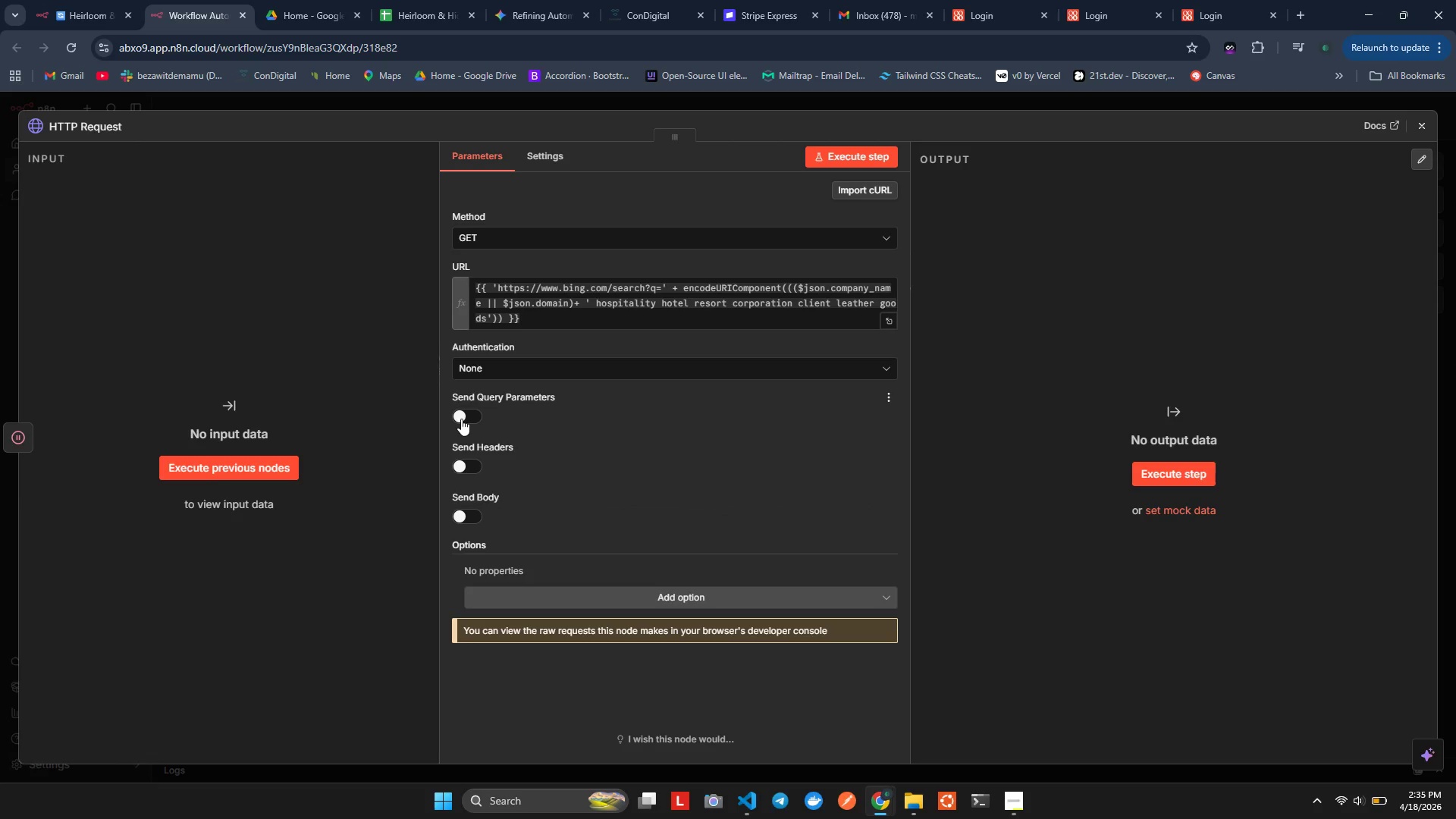 
left_click([461, 419])
 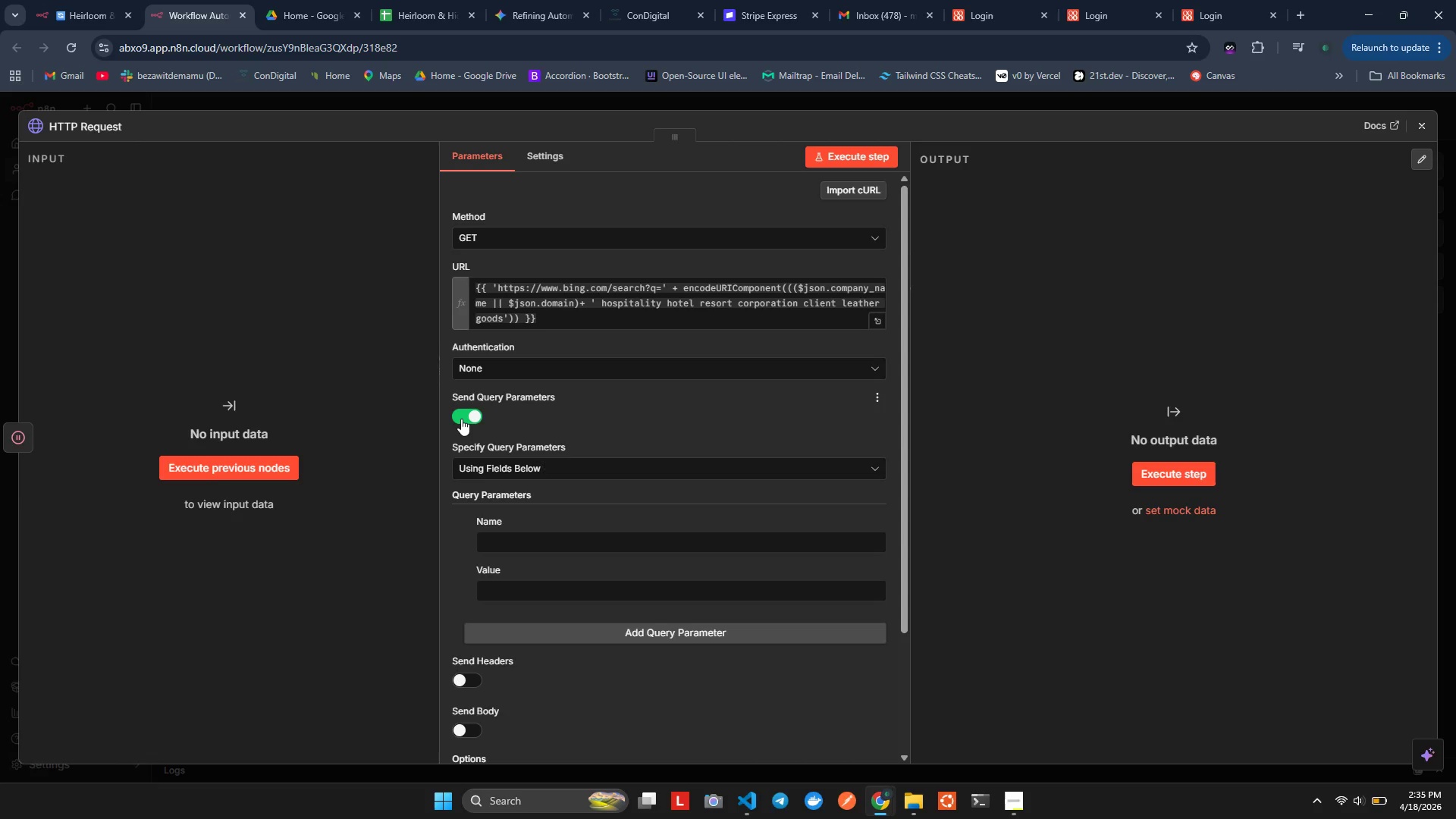 
left_click([461, 419])
 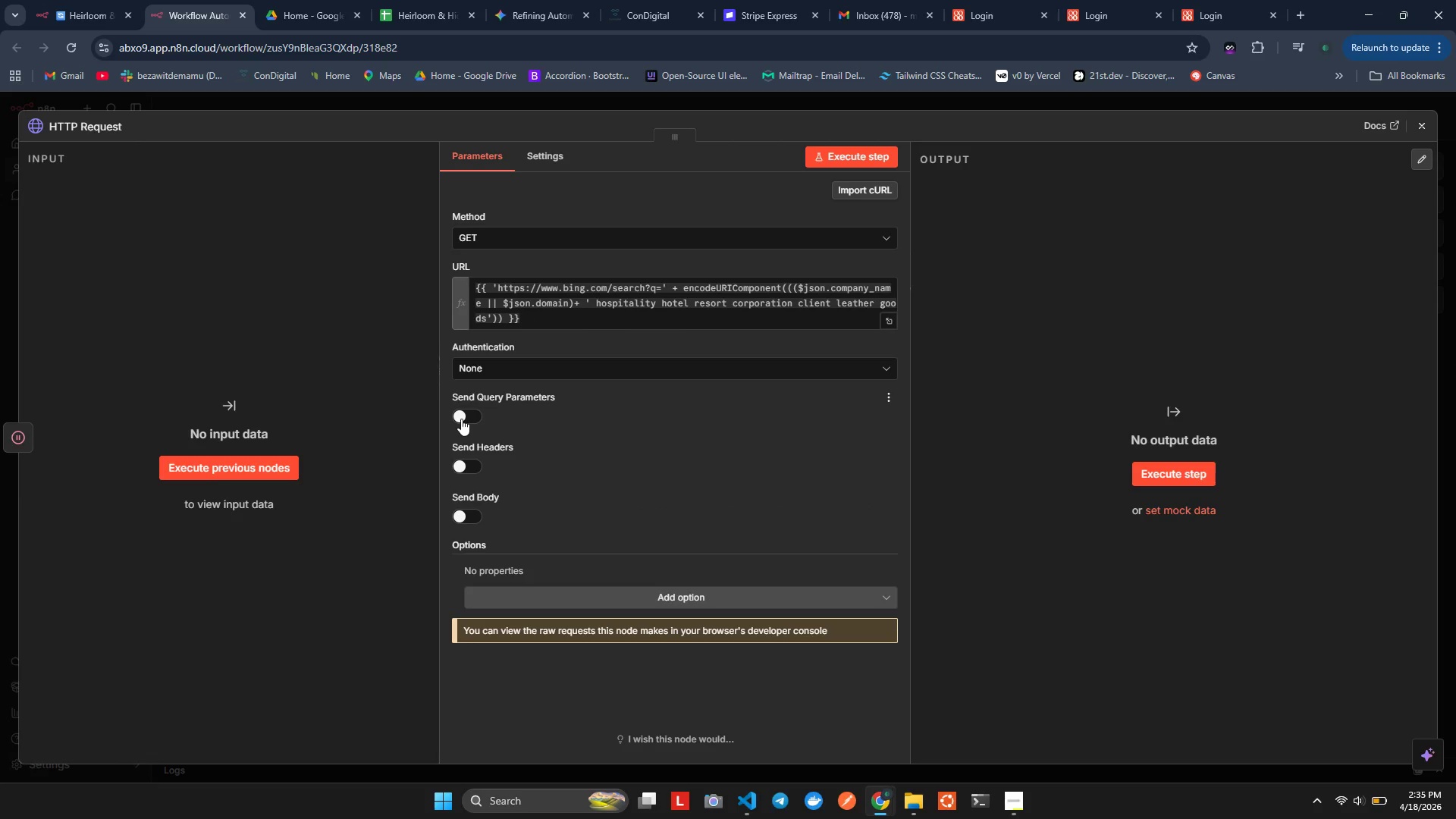 
left_click([461, 419])
 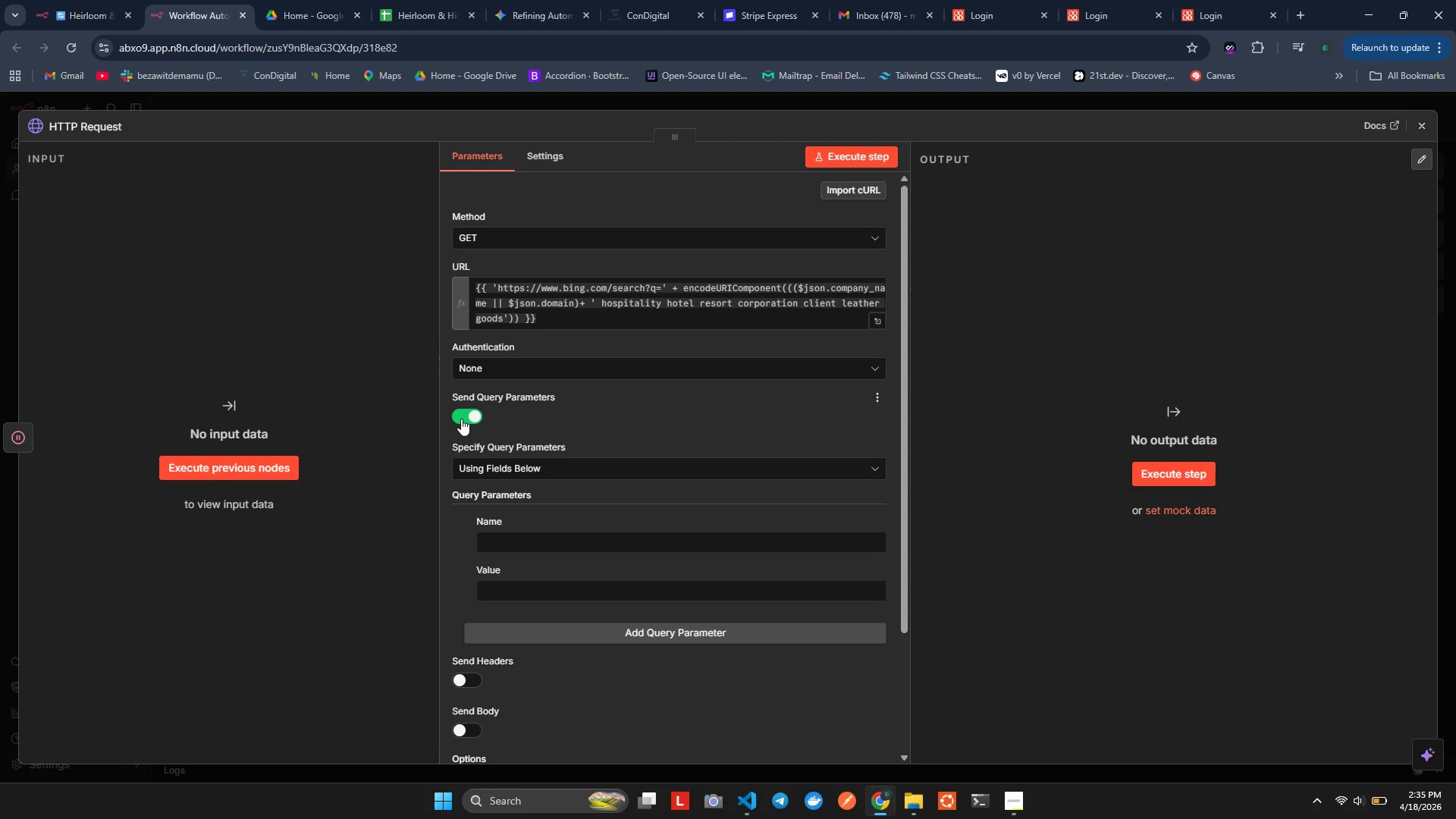 
left_click([461, 419])
 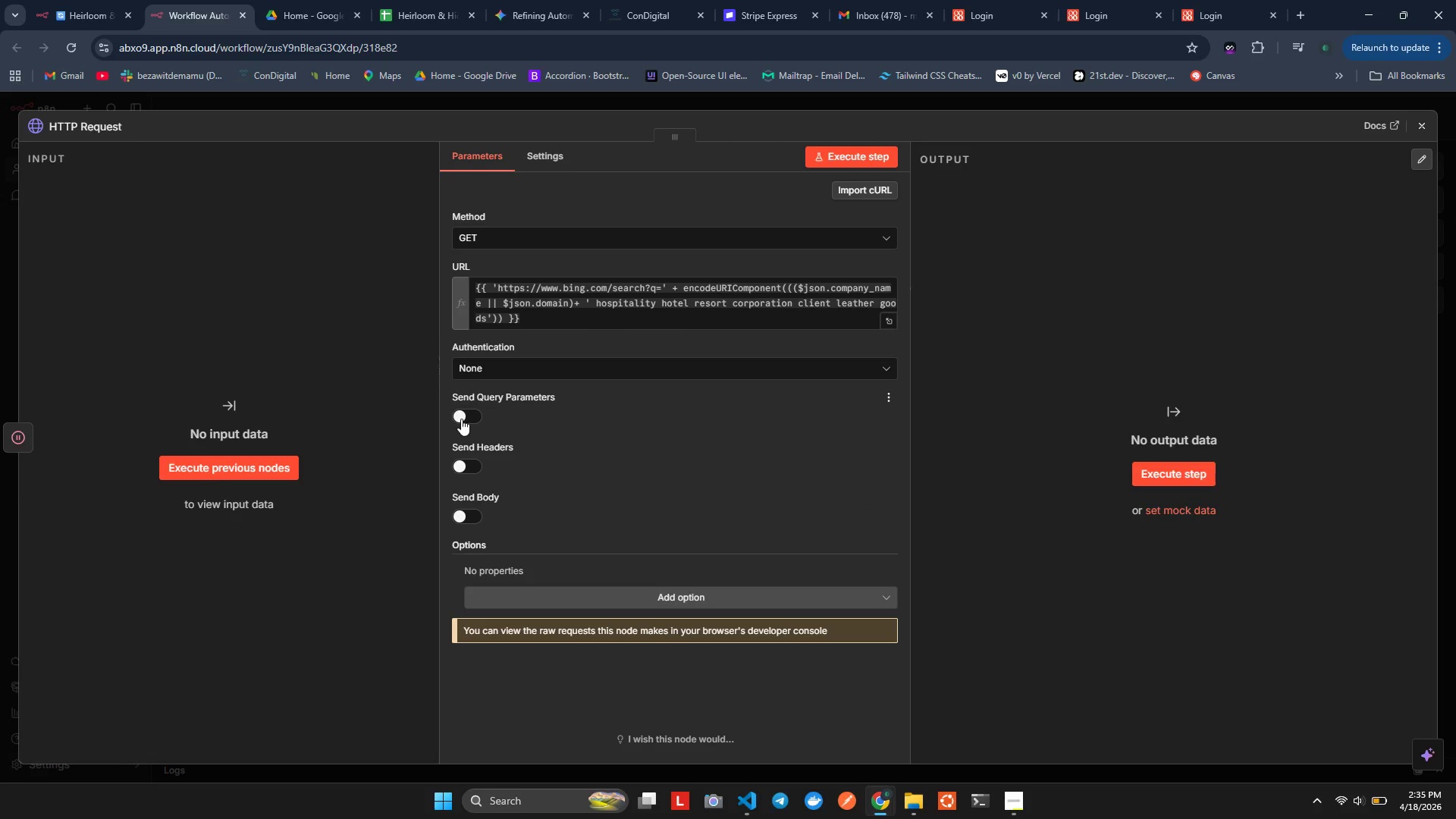 
left_click([461, 419])
 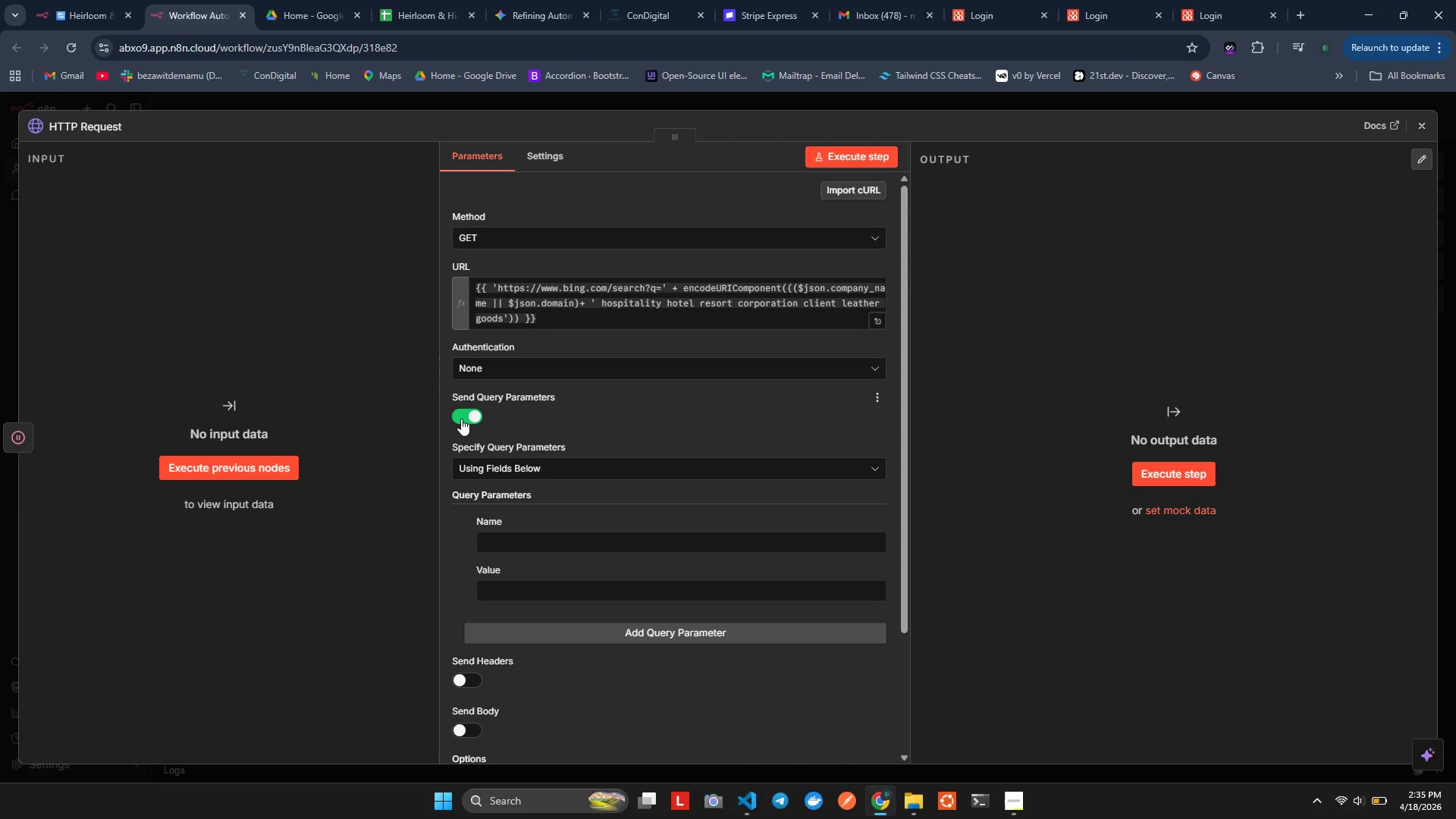 
left_click([461, 419])
 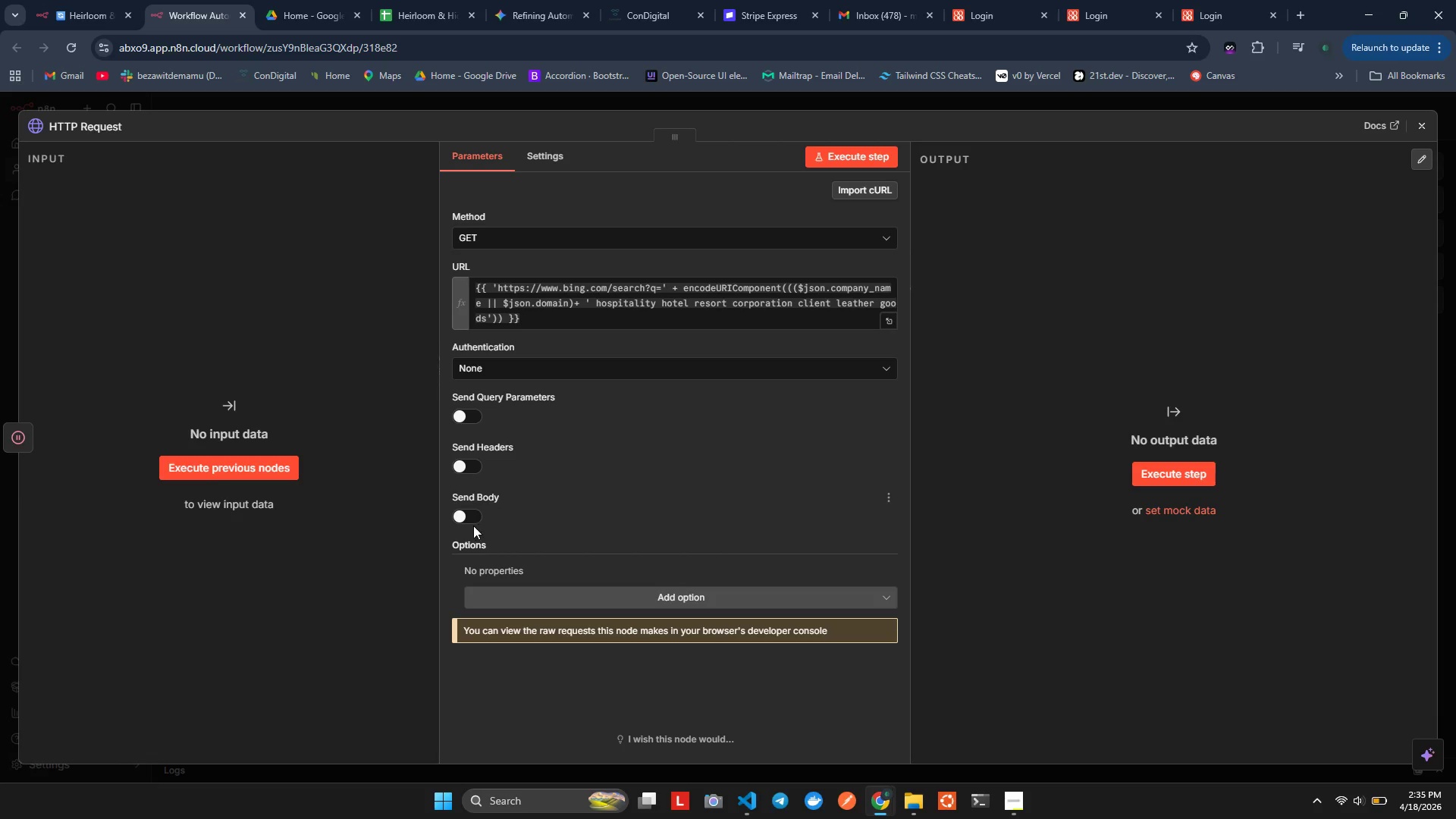 
left_click([466, 517])
 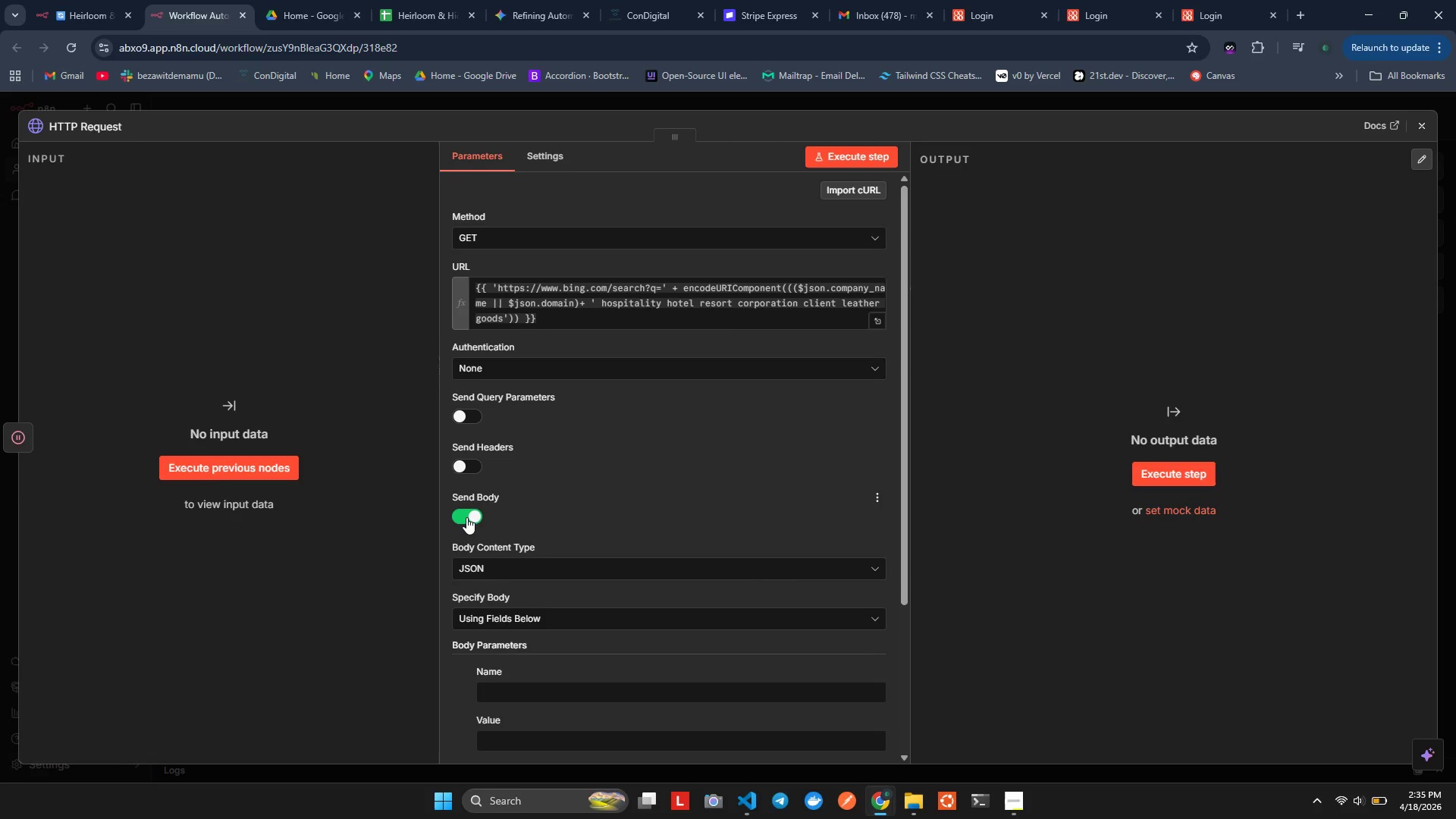 
left_click([466, 517])
 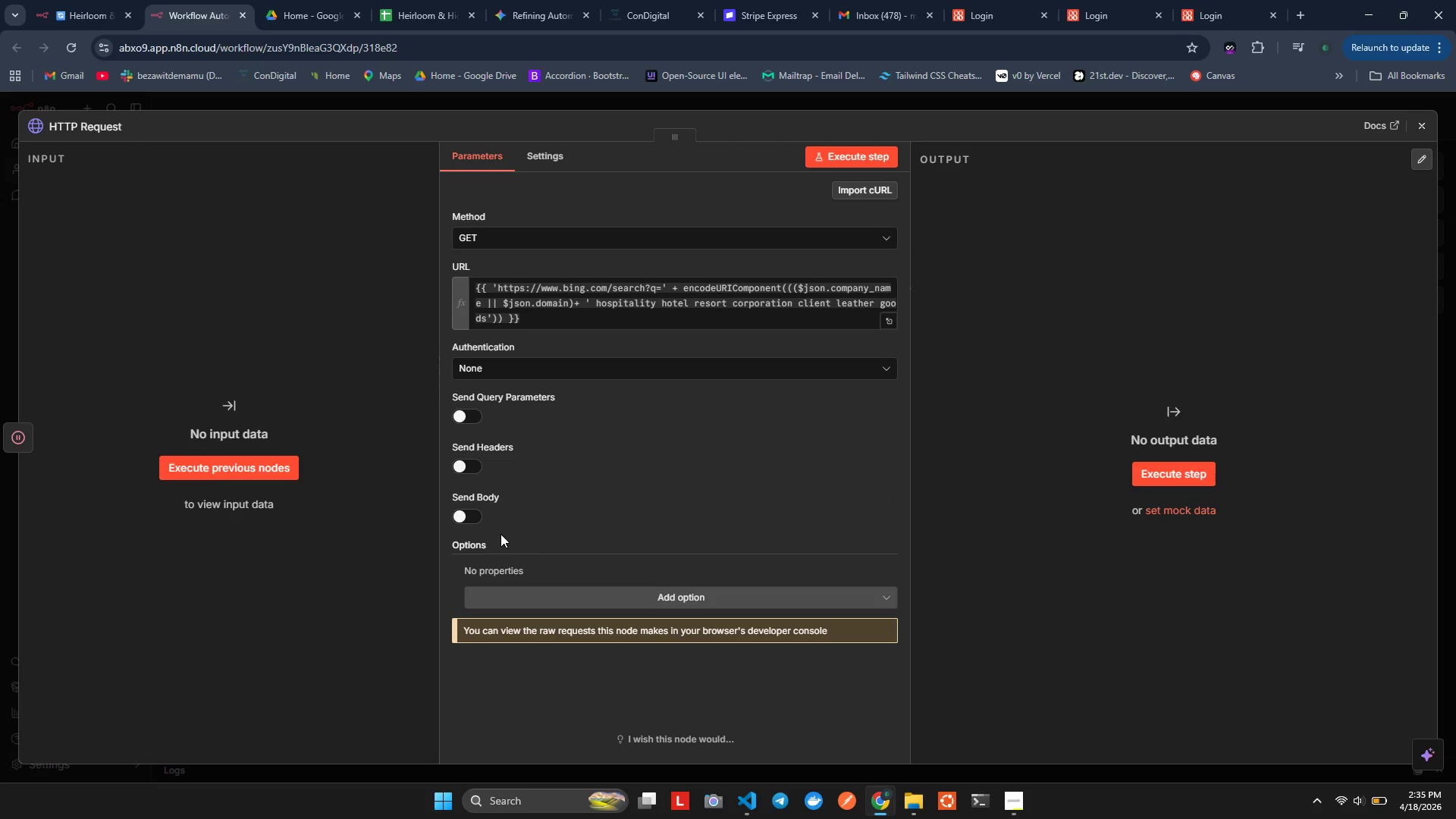 
wait(8.89)
 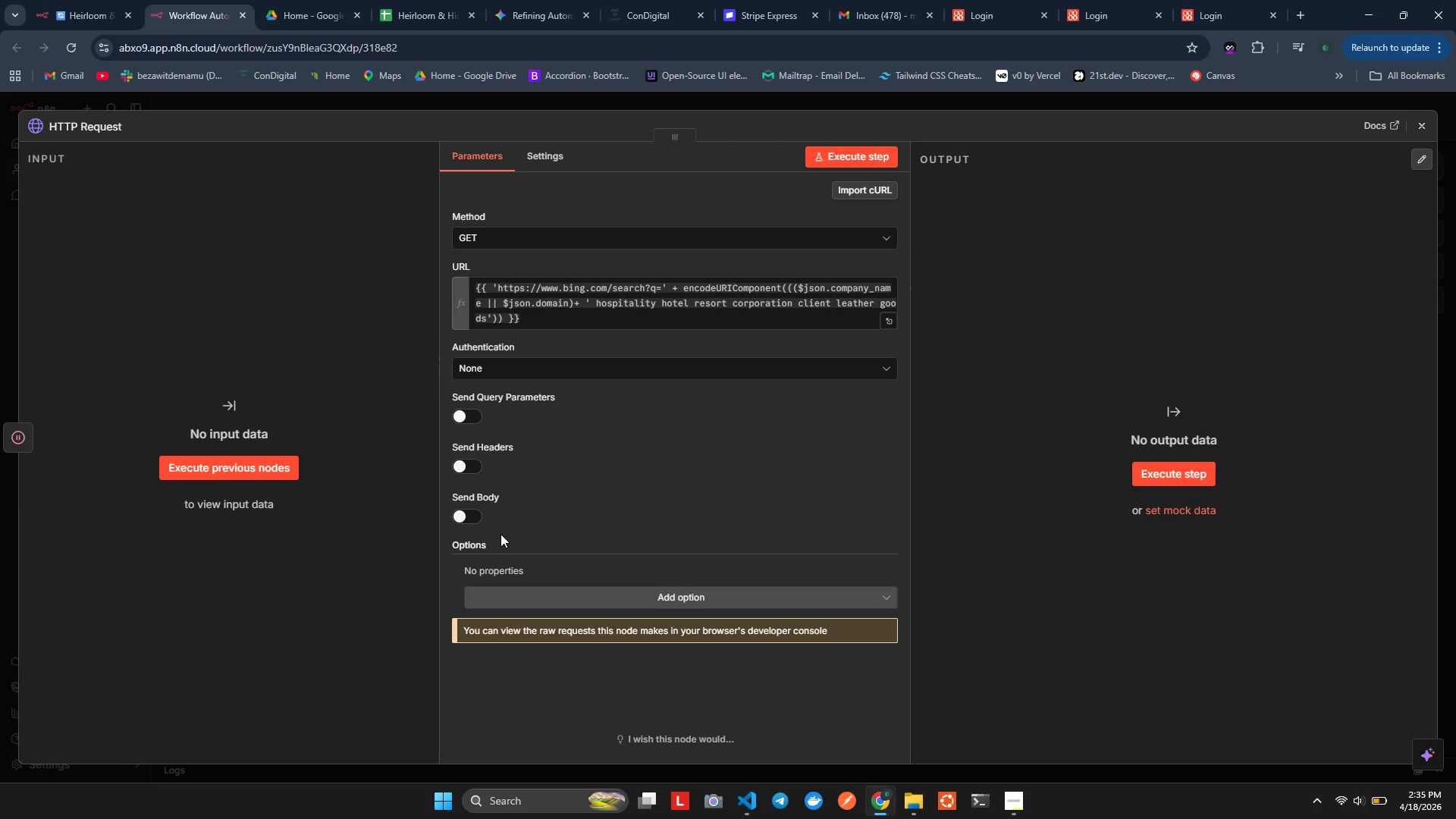 
left_click([594, 585])
 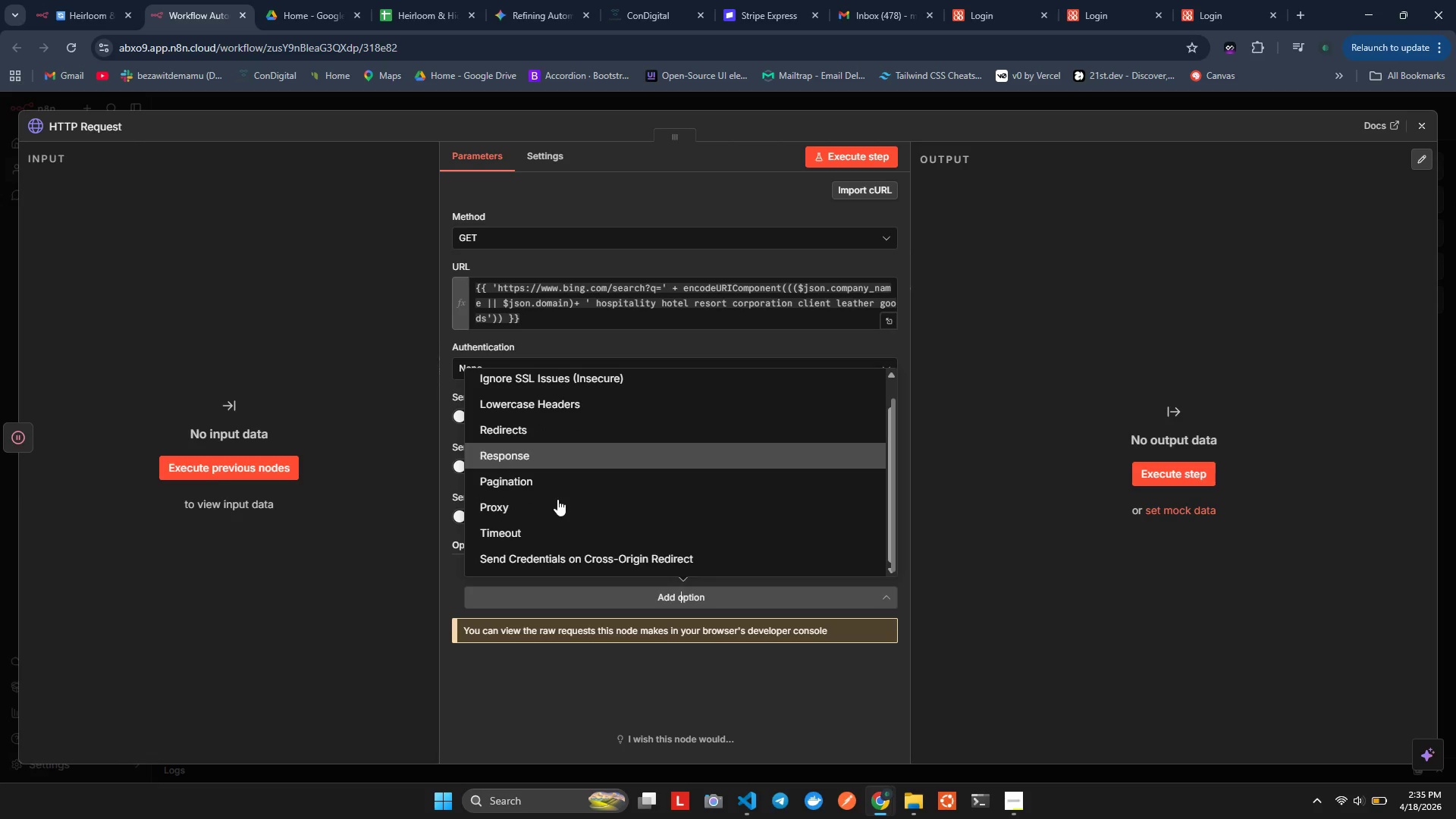 
left_click([546, 525])
 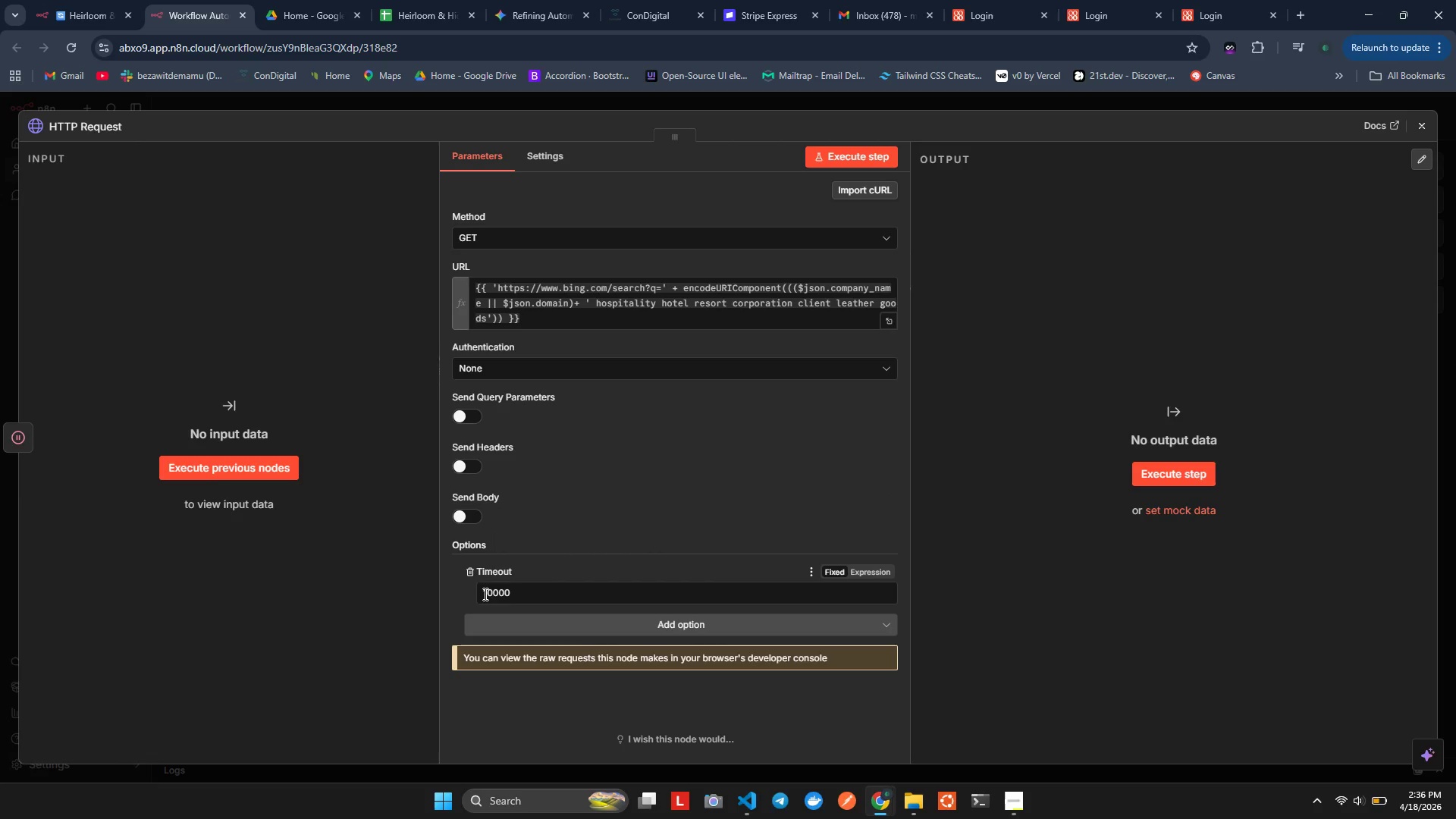 
left_click([490, 593])
 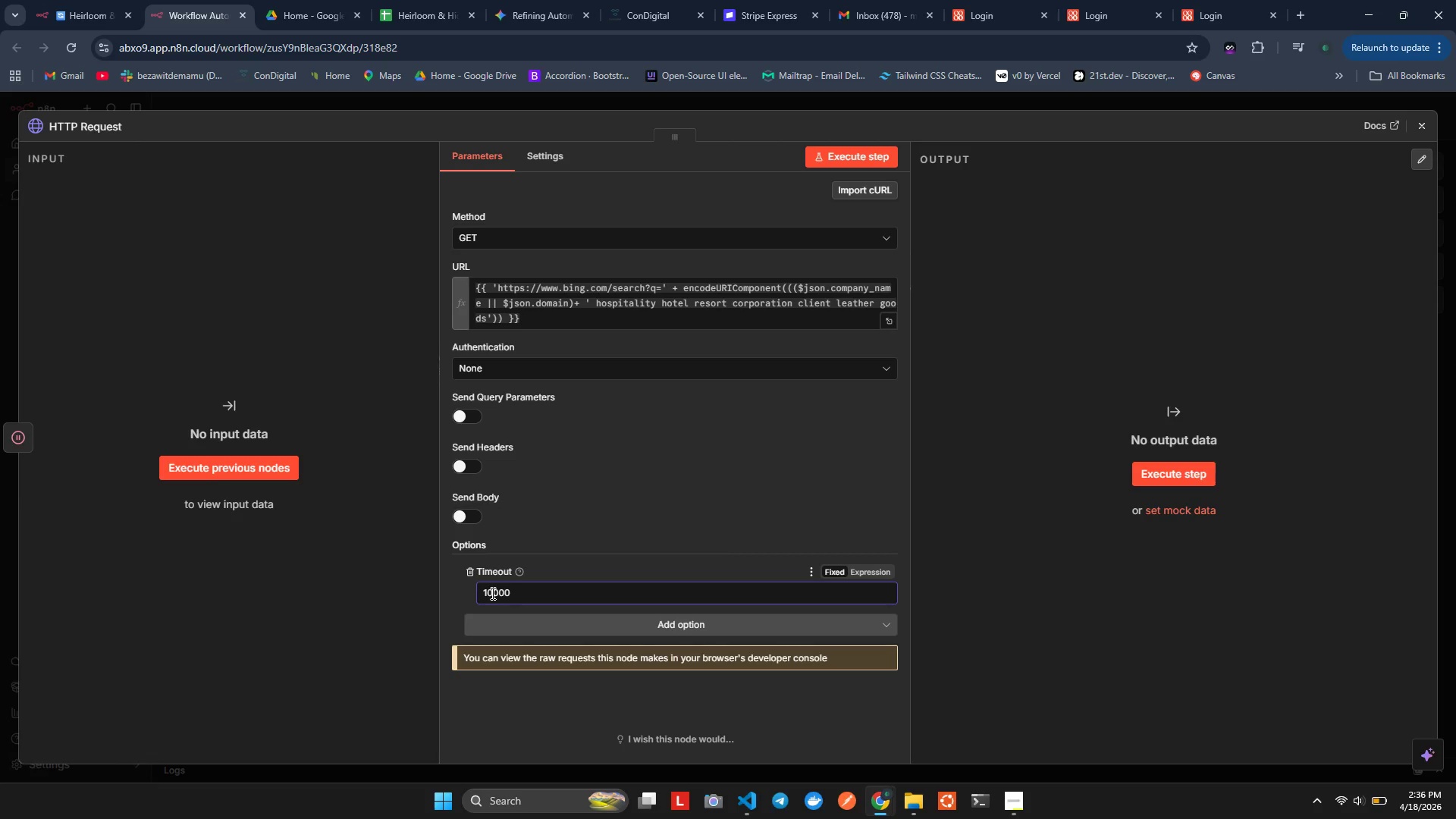 
left_click([491, 593])
 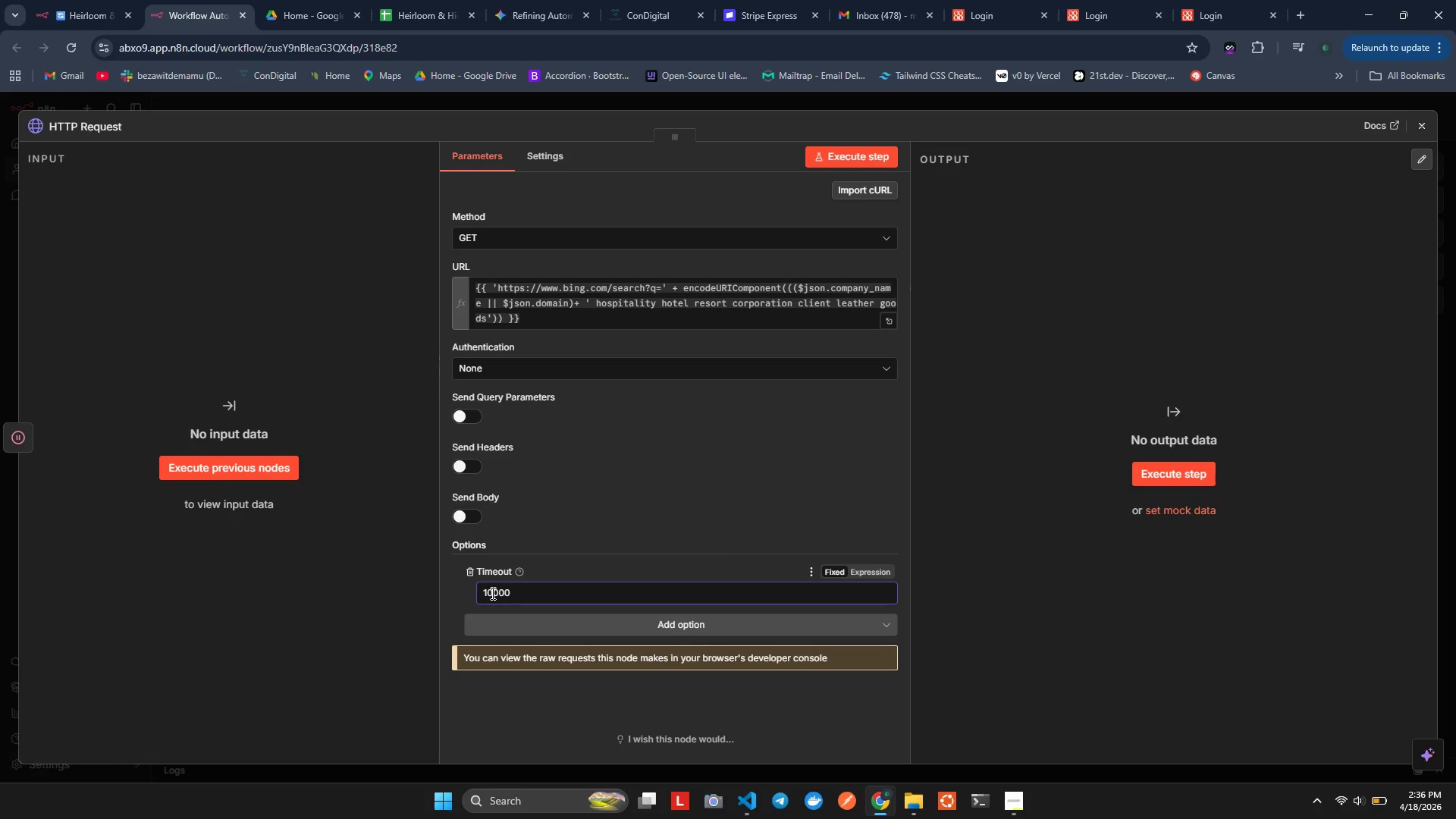 
key(Backspace)
 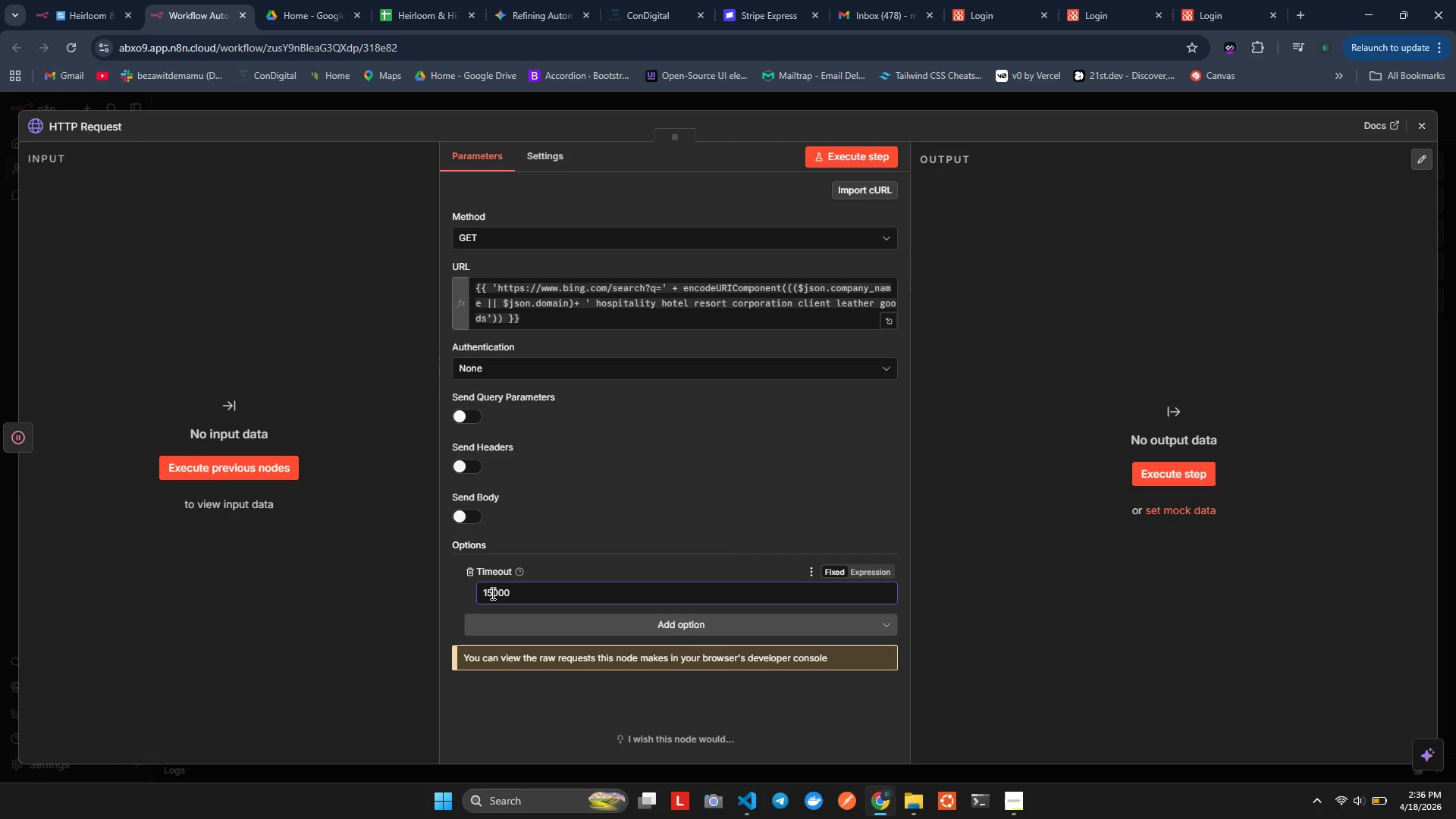 
key(5)
 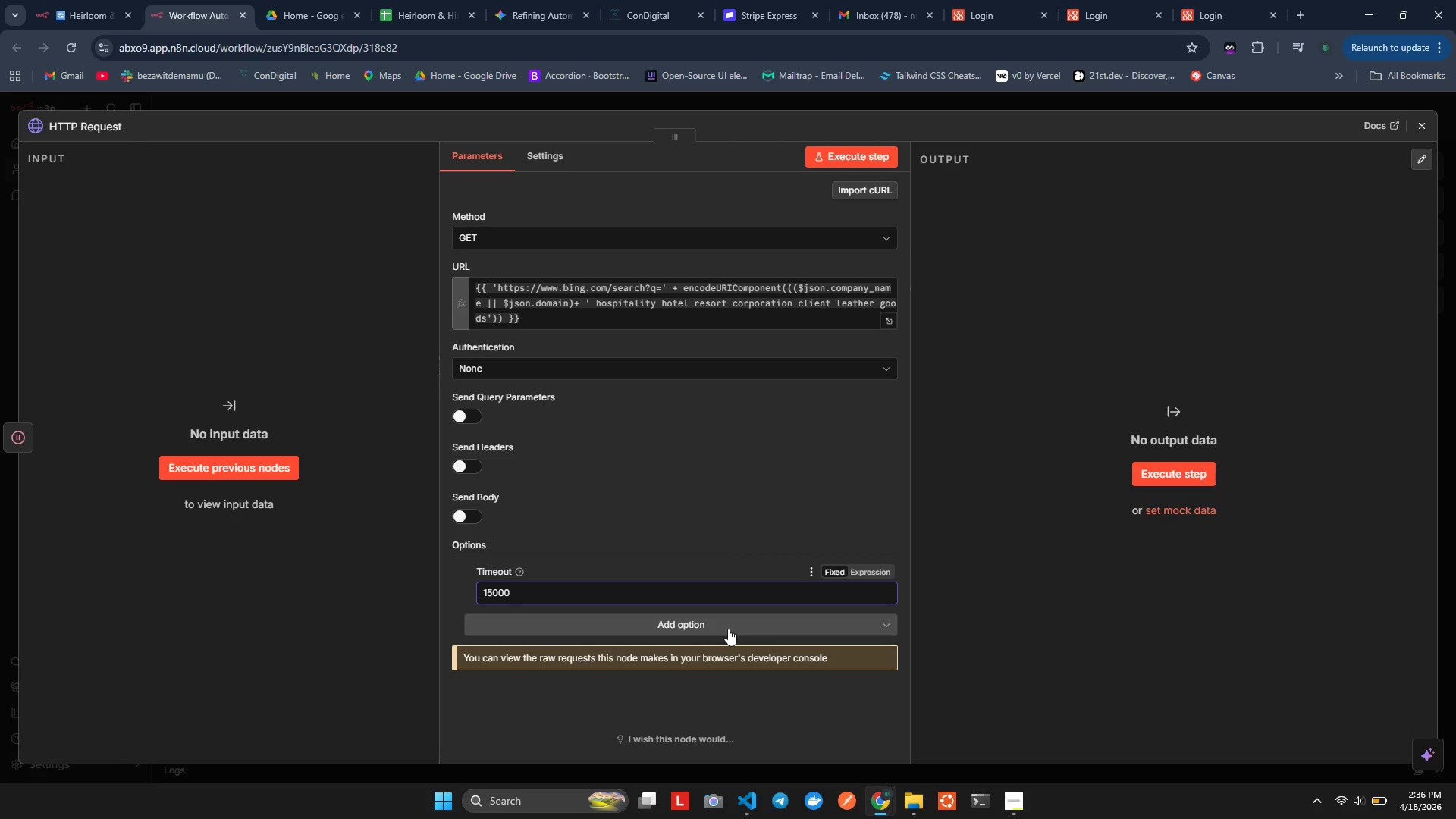 
left_click([728, 629])
 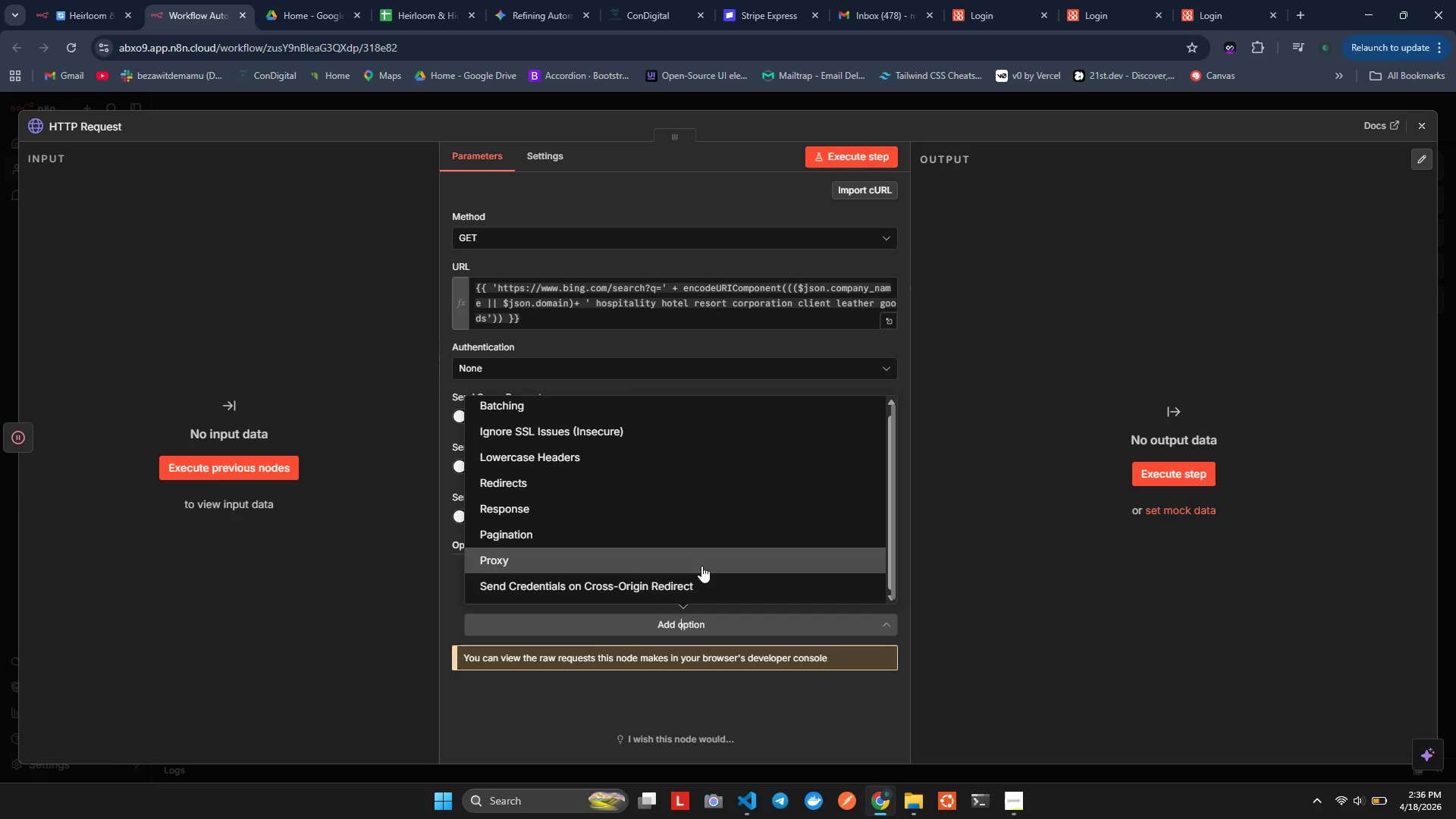 
type(mat)
key(Backspace)
type(x)
key(Backspace)
key(Backspace)
key(Backspace)
key(Backspace)
 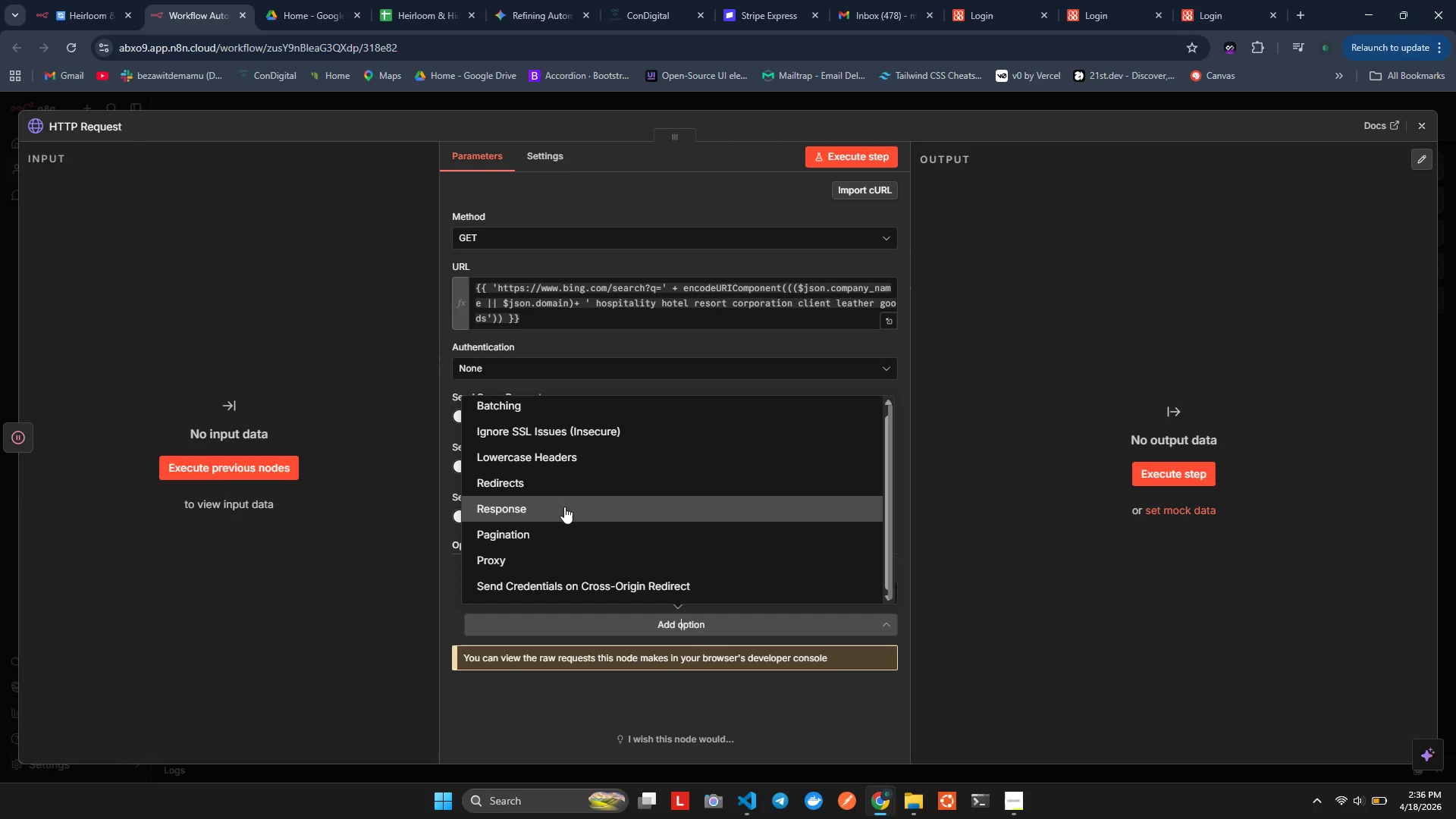 
wait(12.91)
 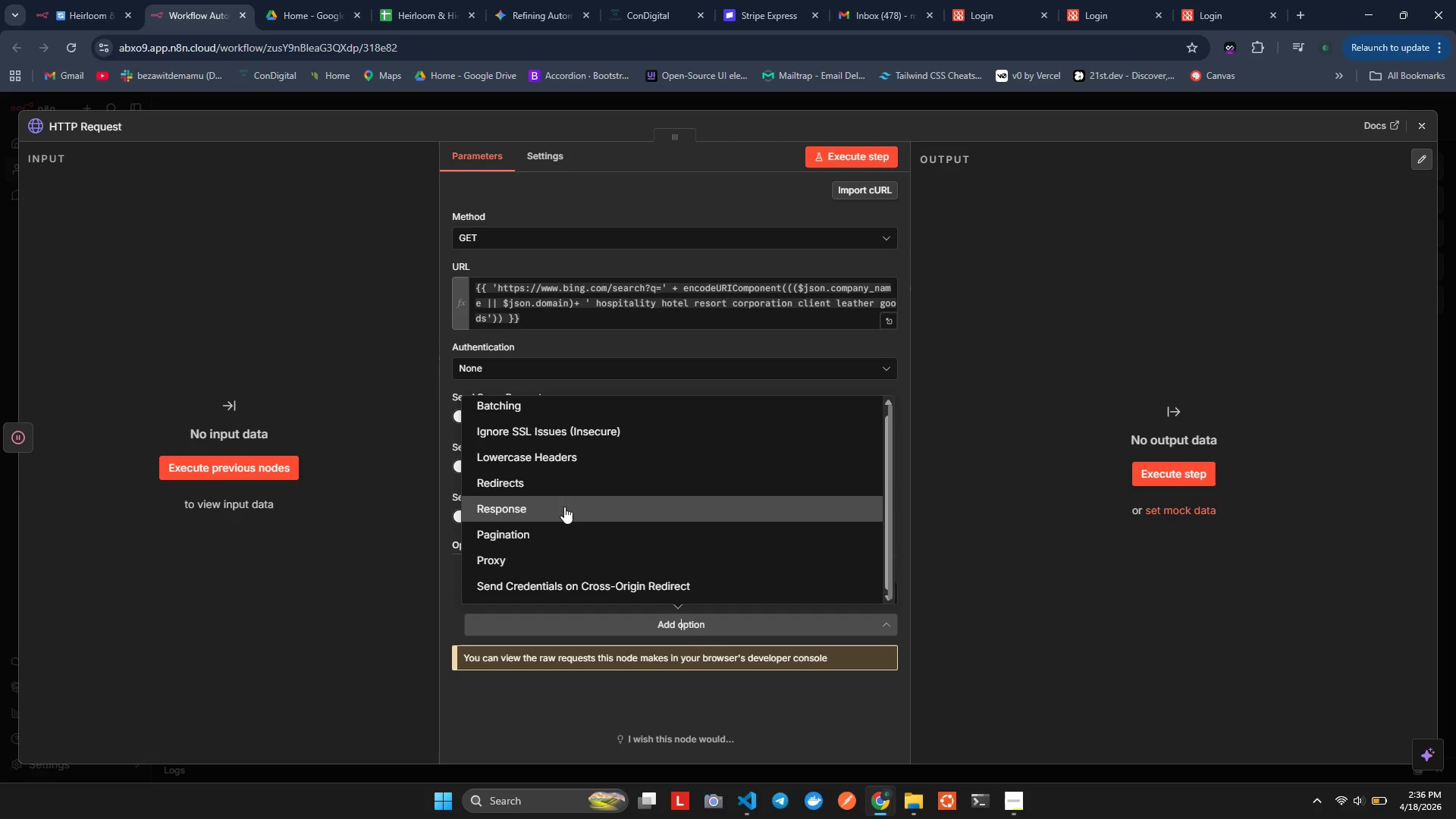 
left_click([455, 522])
 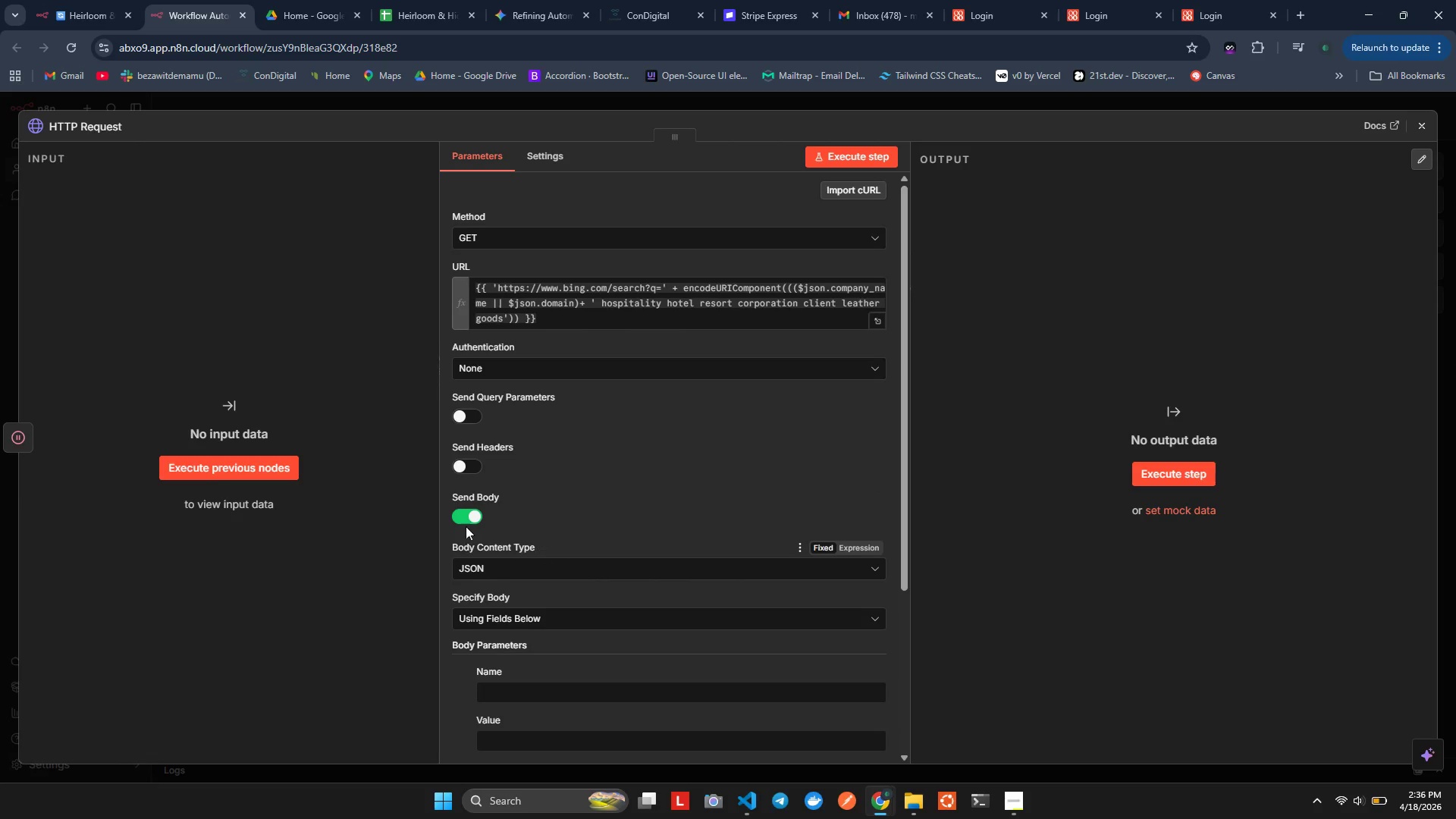 
left_click([469, 519])
 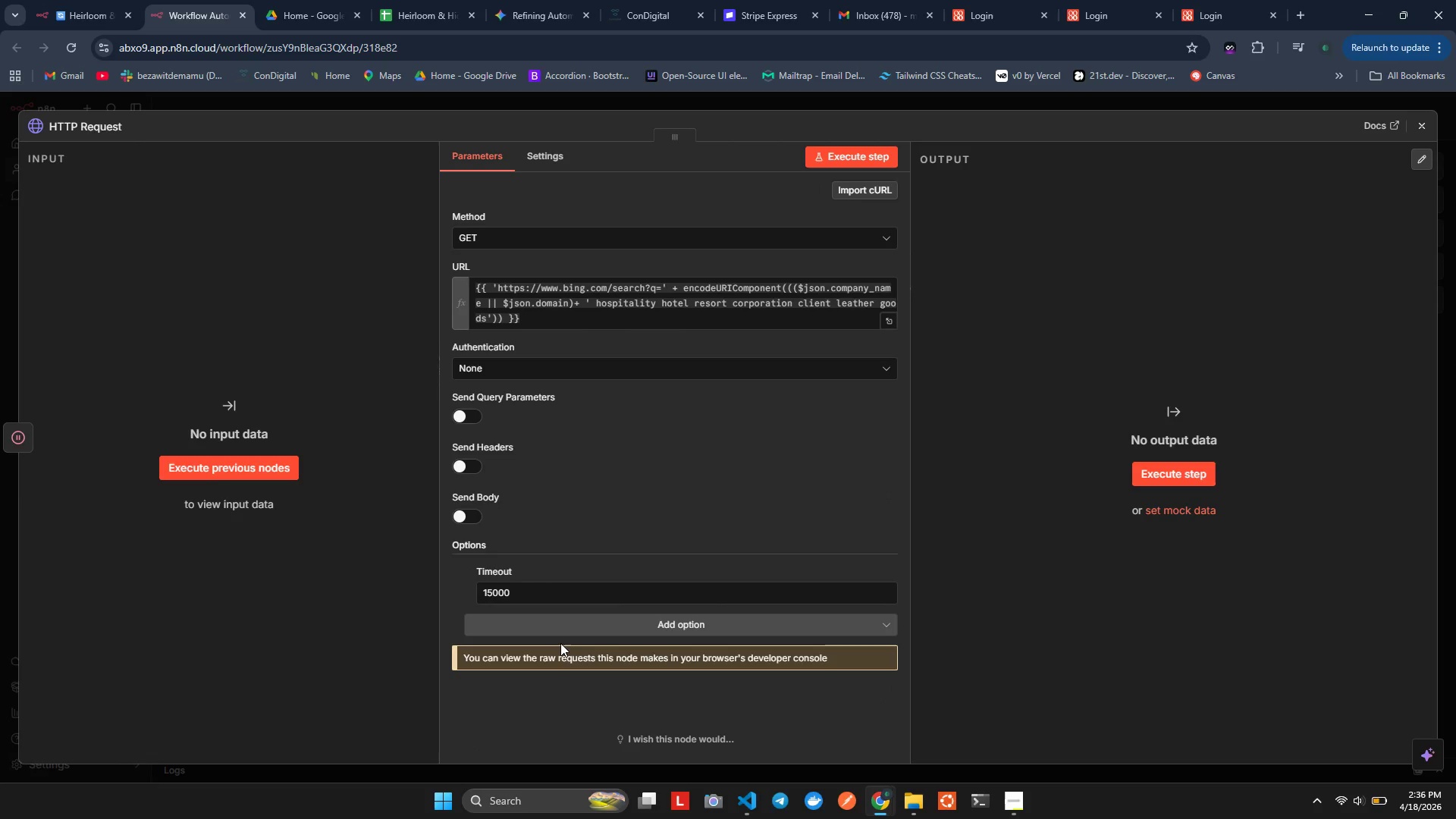 
left_click([560, 642])
 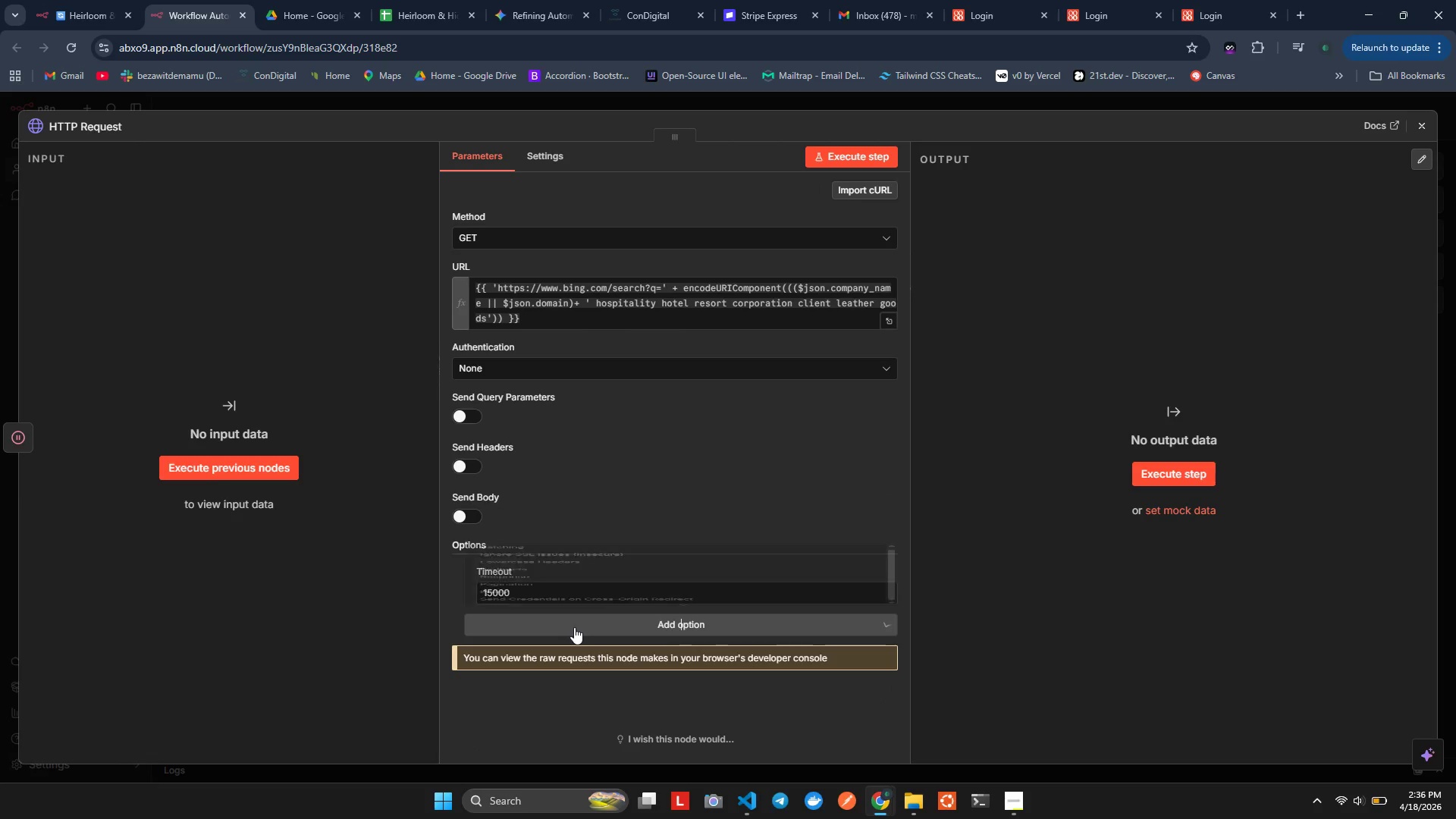 
left_click([574, 627])
 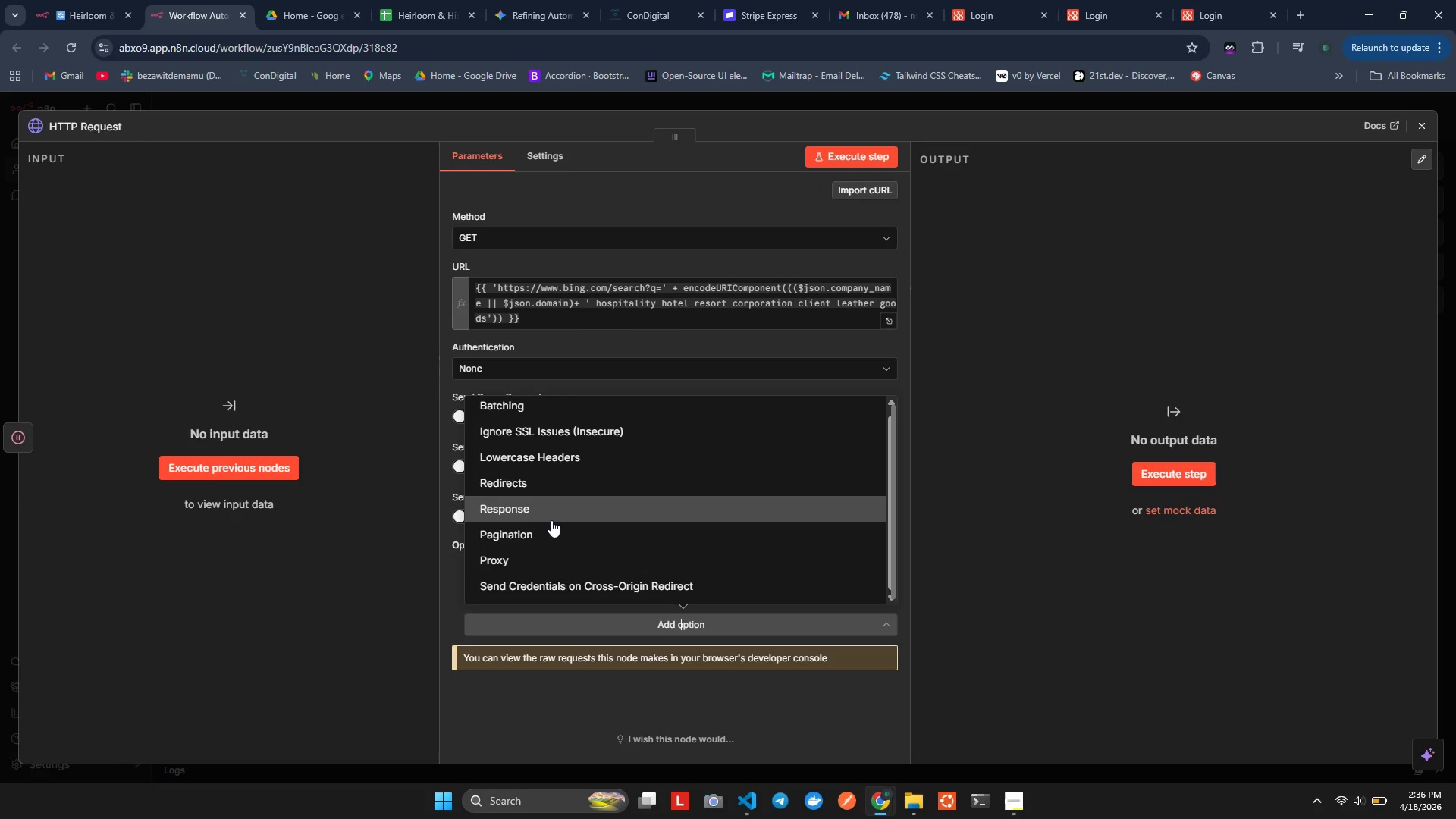 
wait(8.06)
 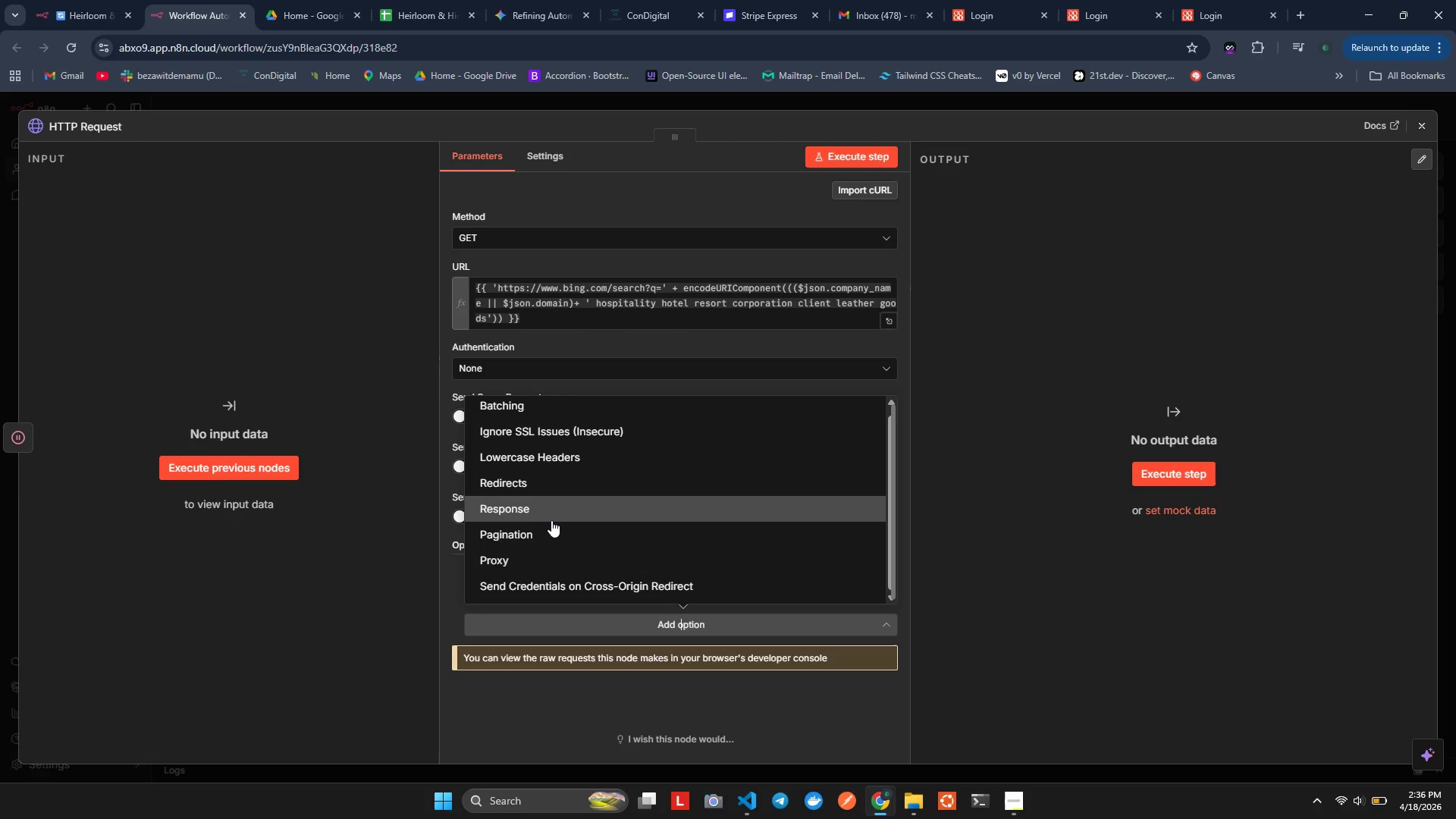 
left_click([455, 390])
 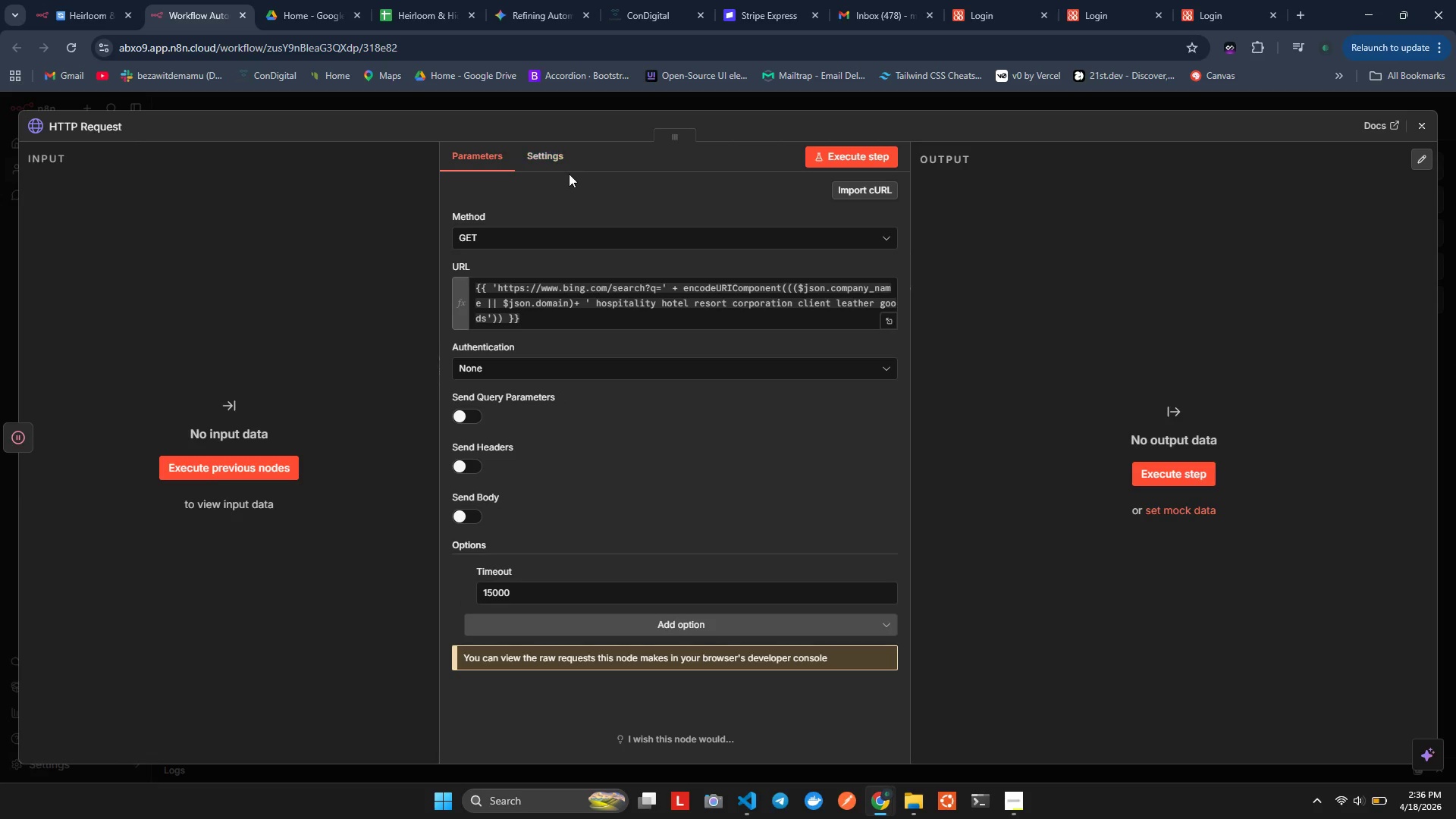 
left_click_drag(start_coordinate=[569, 174], to_coordinate=[557, 152])
 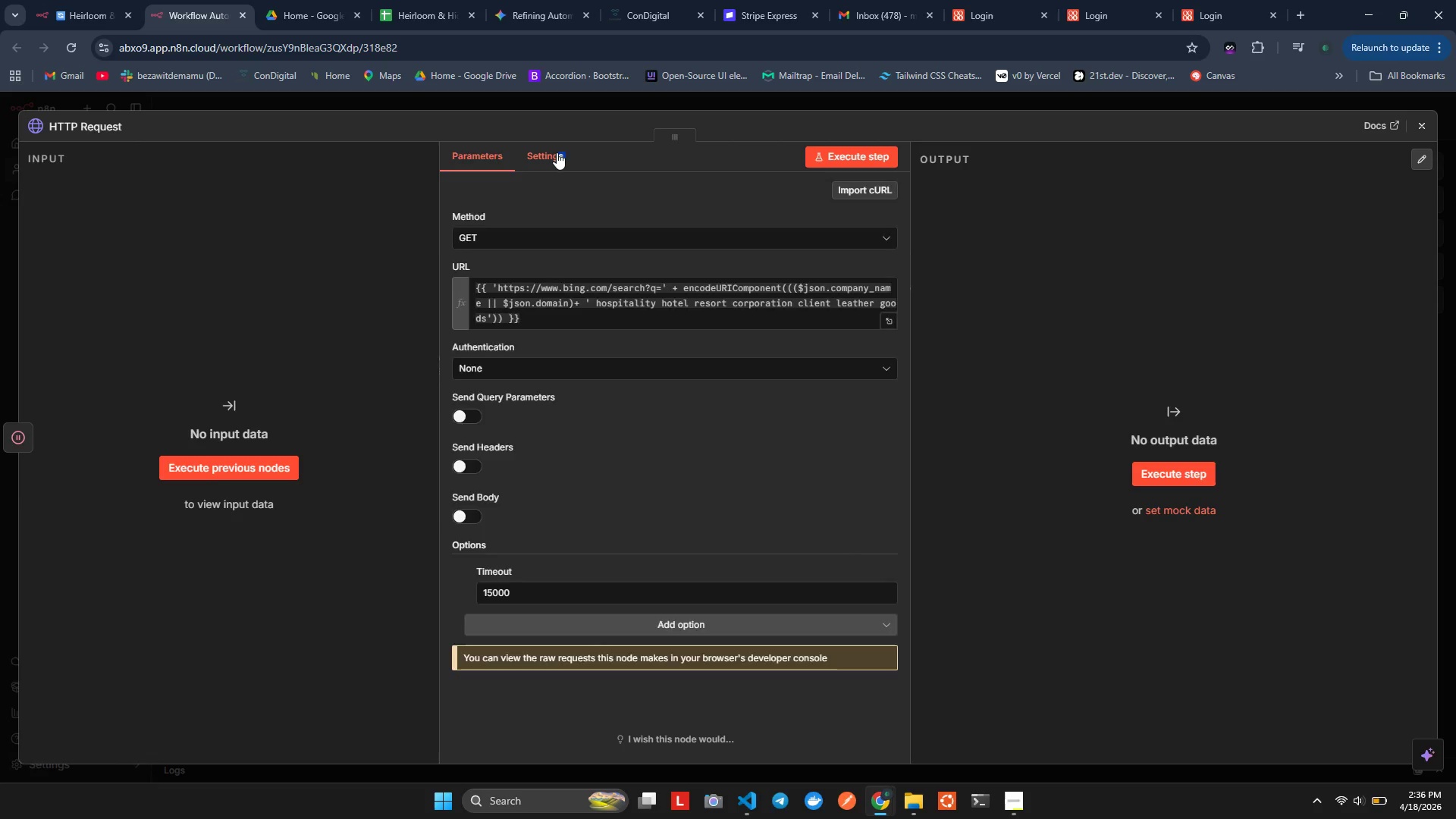 
left_click([557, 152])
 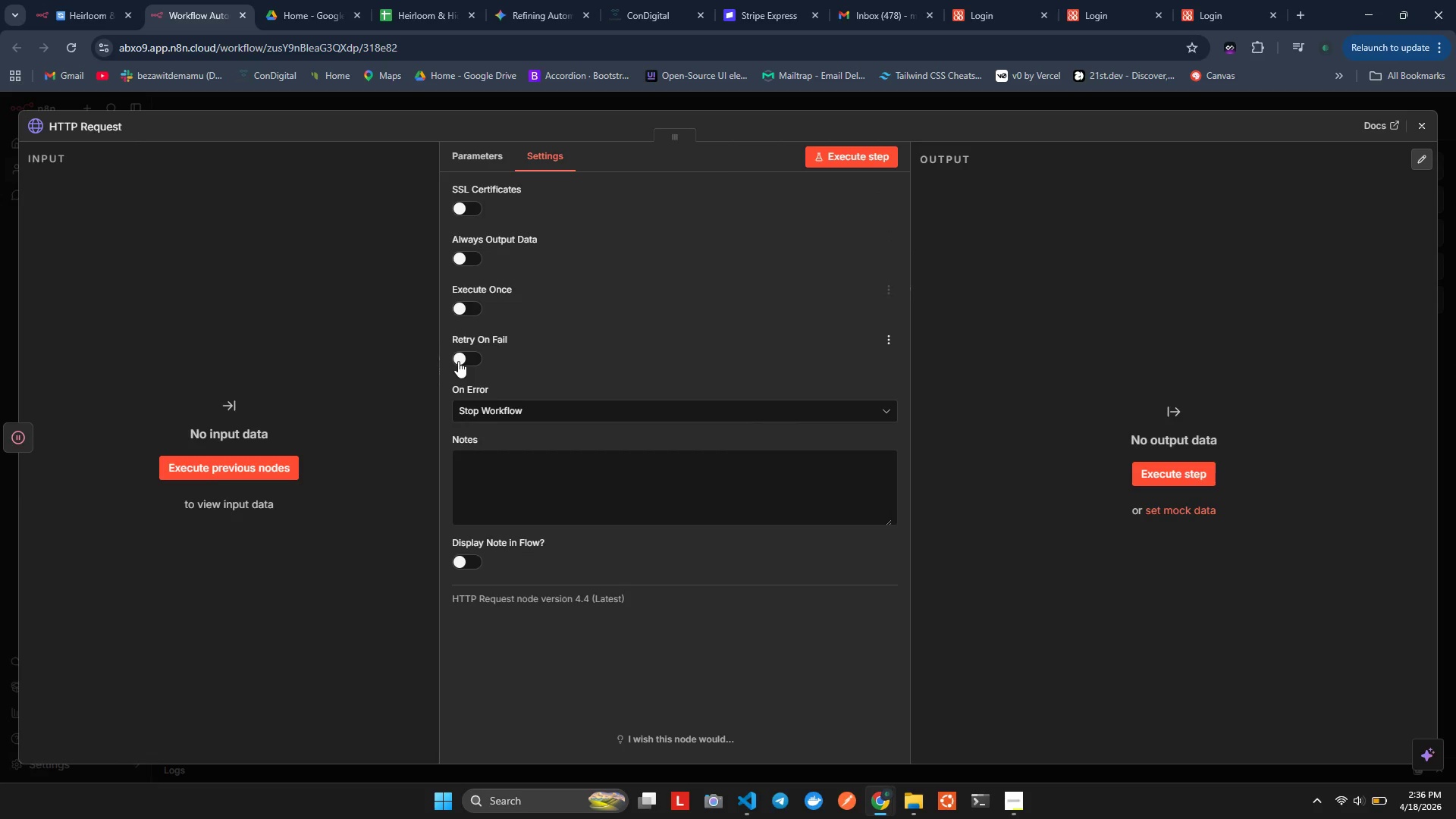 
left_click([458, 361])
 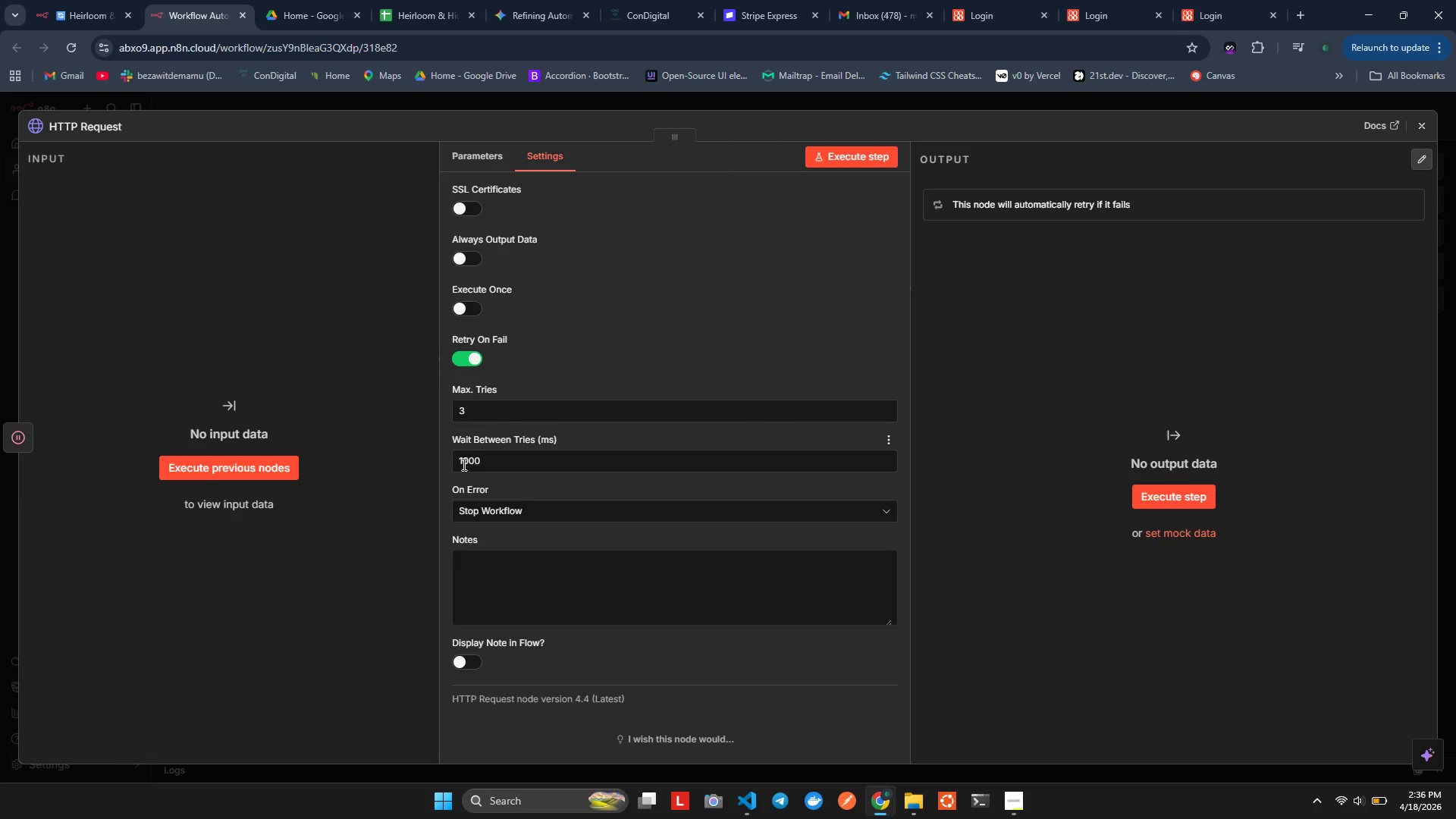 
left_click([461, 466])
 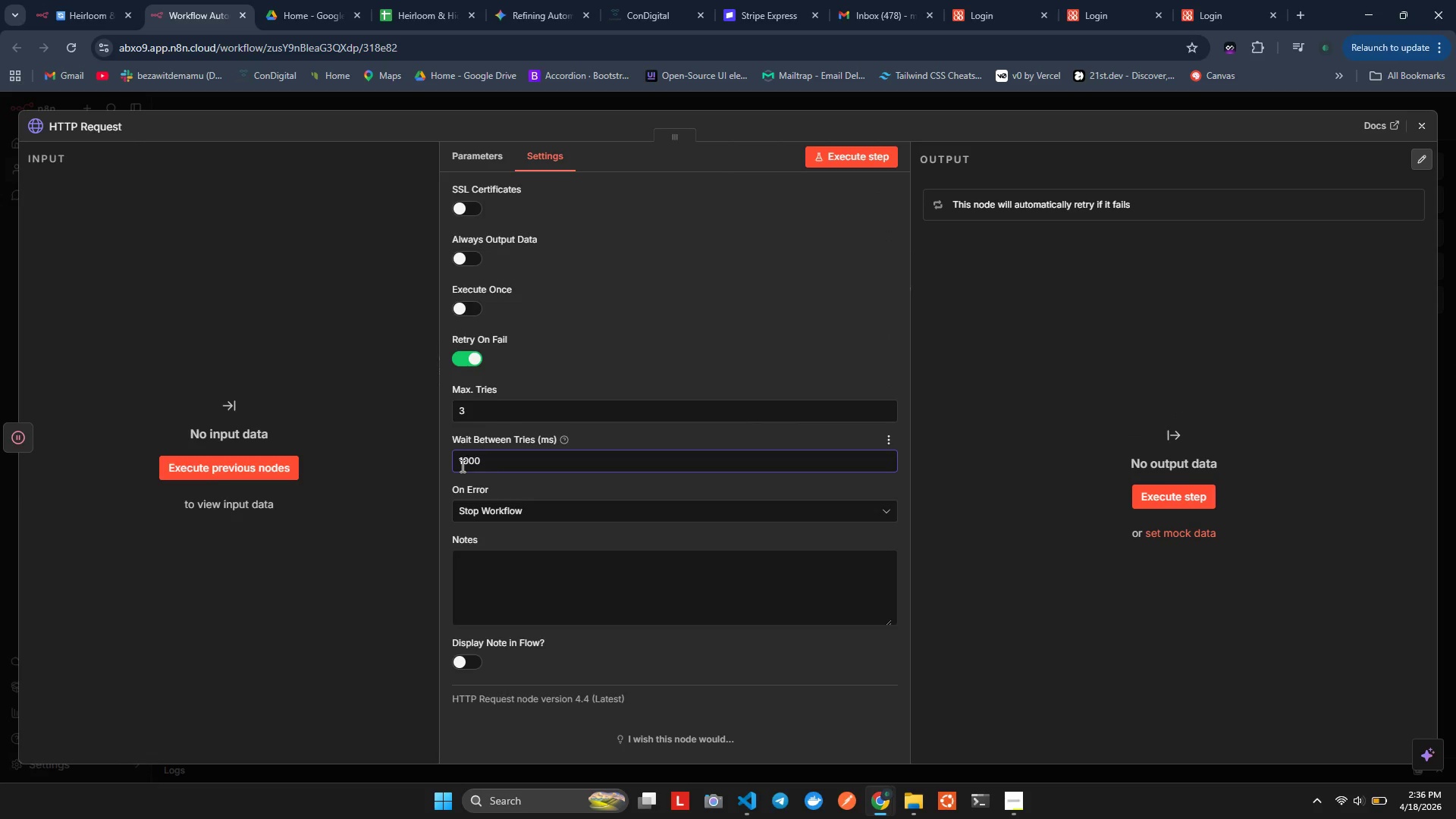 
key(NumLock)
 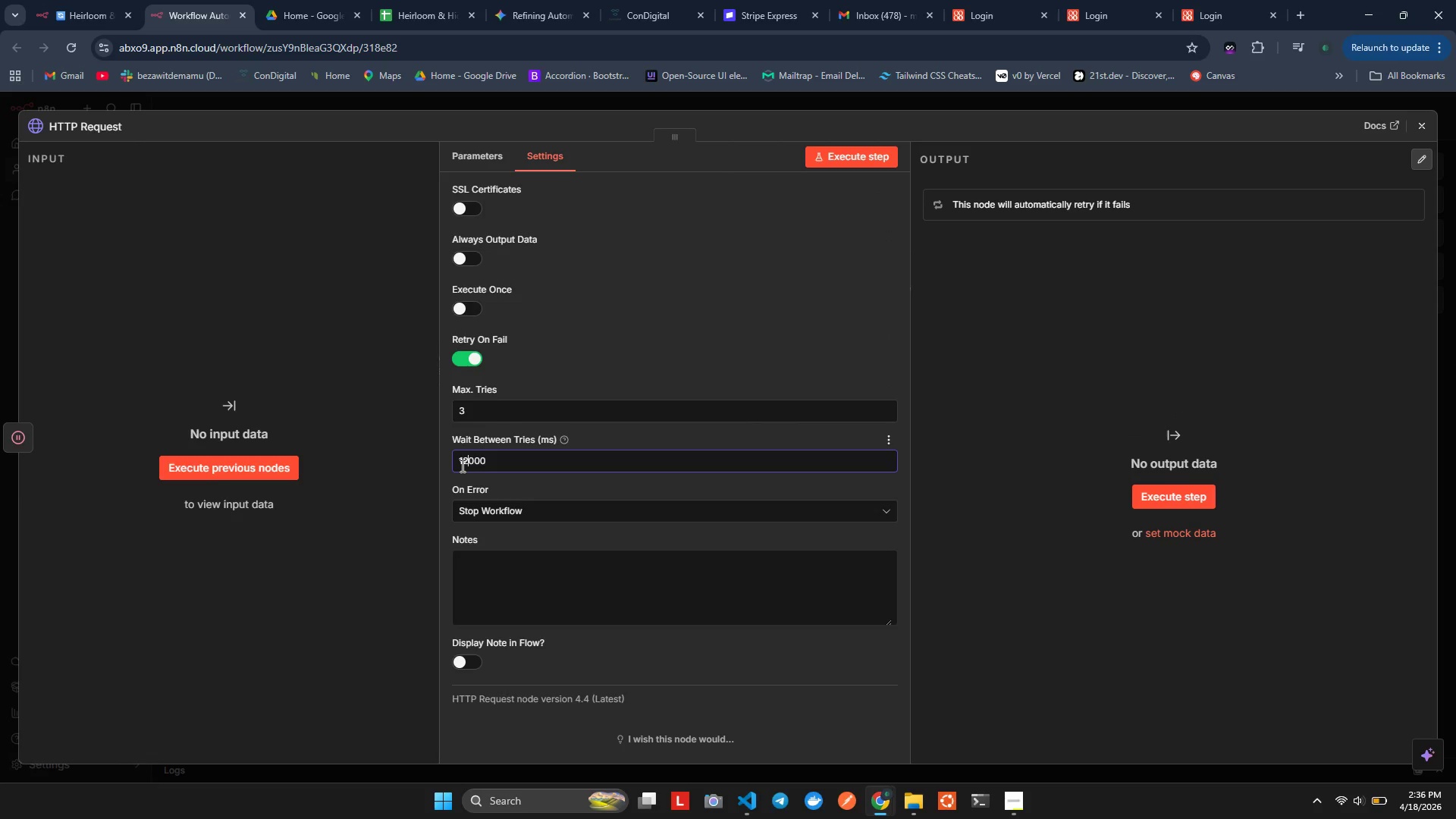 
key(2)
 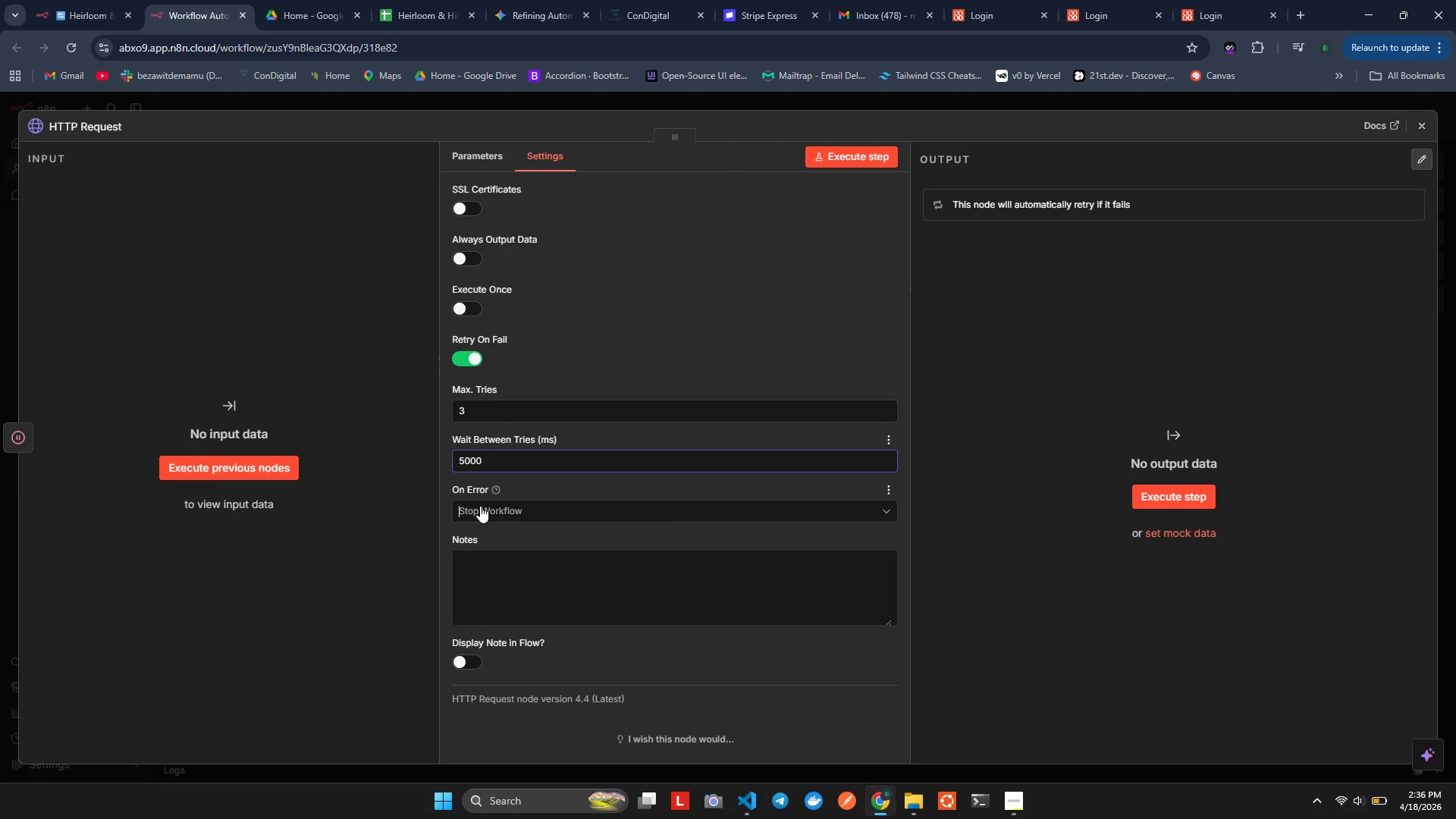 
left_click([480, 506])
 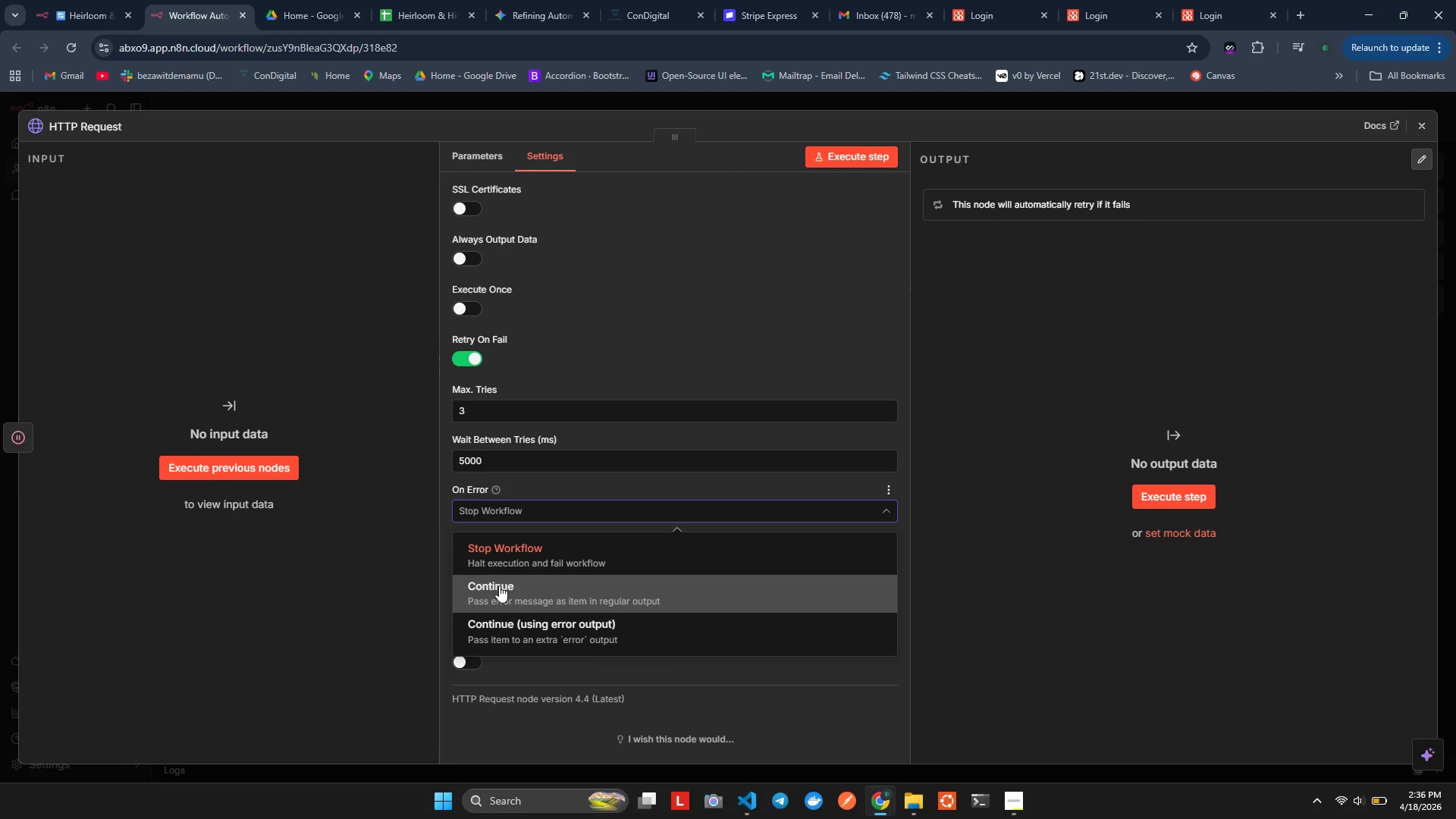 
left_click([499, 585])
 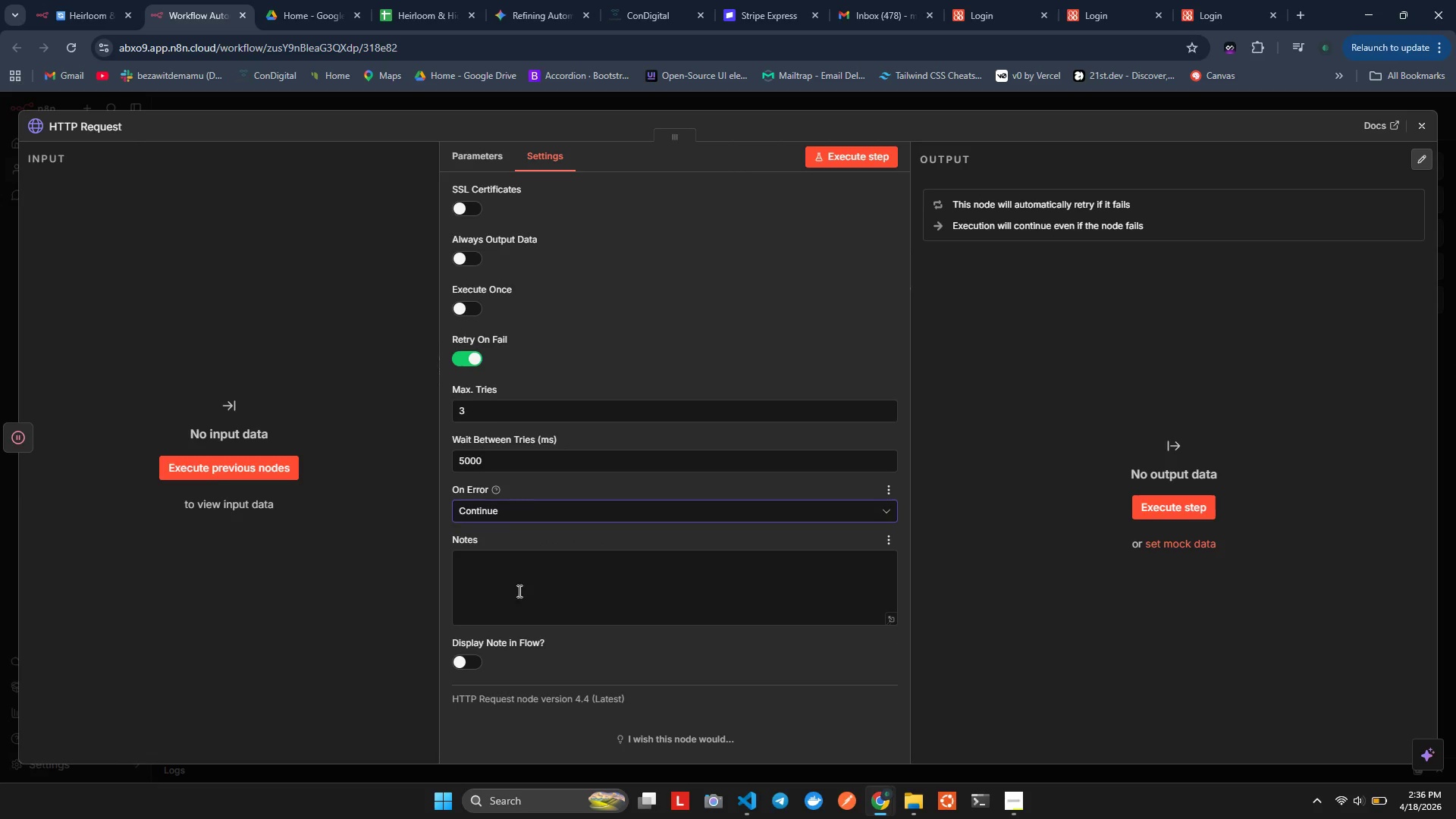 
mouse_move([590, 587])
 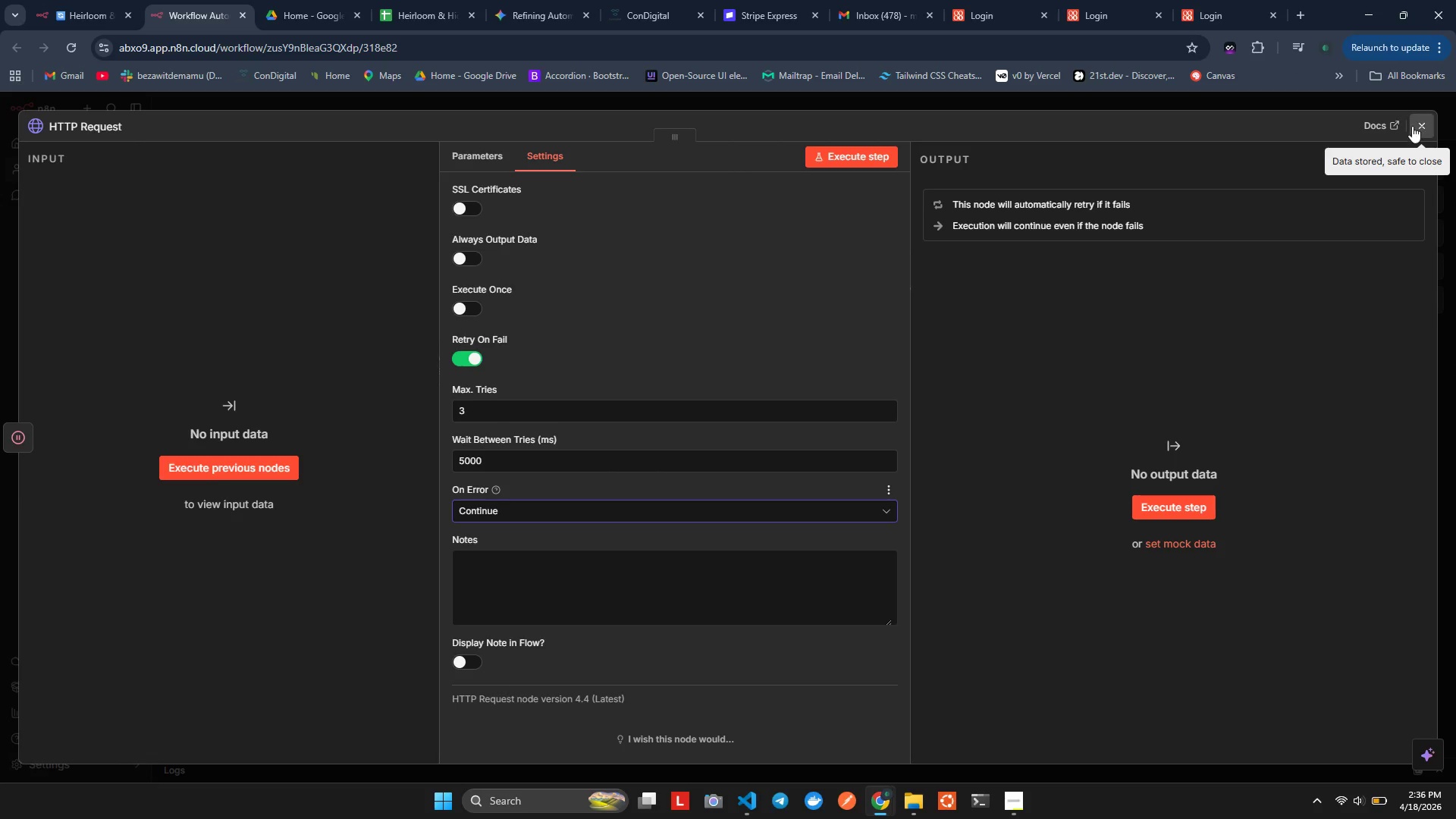 
left_click([1426, 130])
 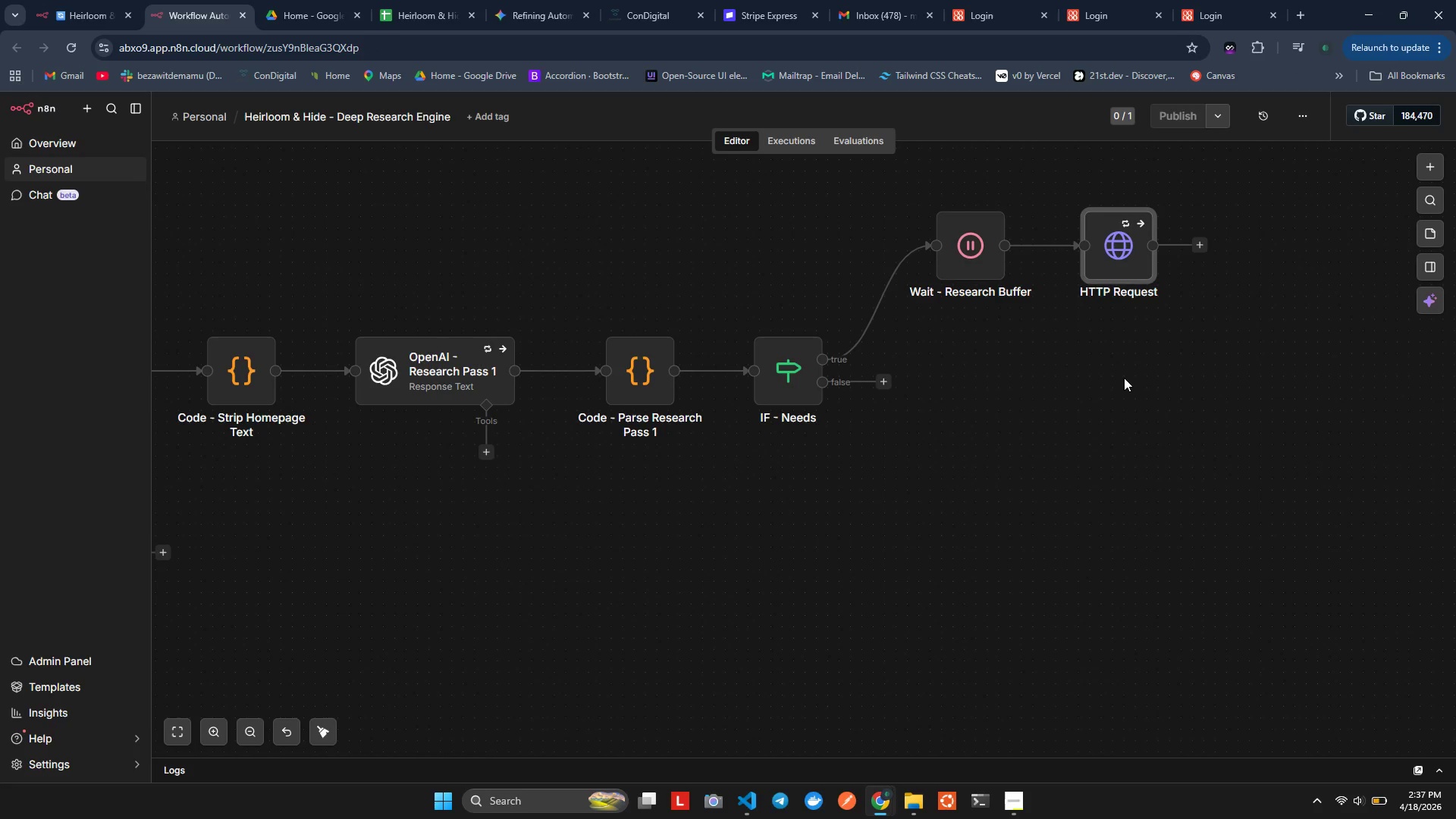 
wait(9.98)
 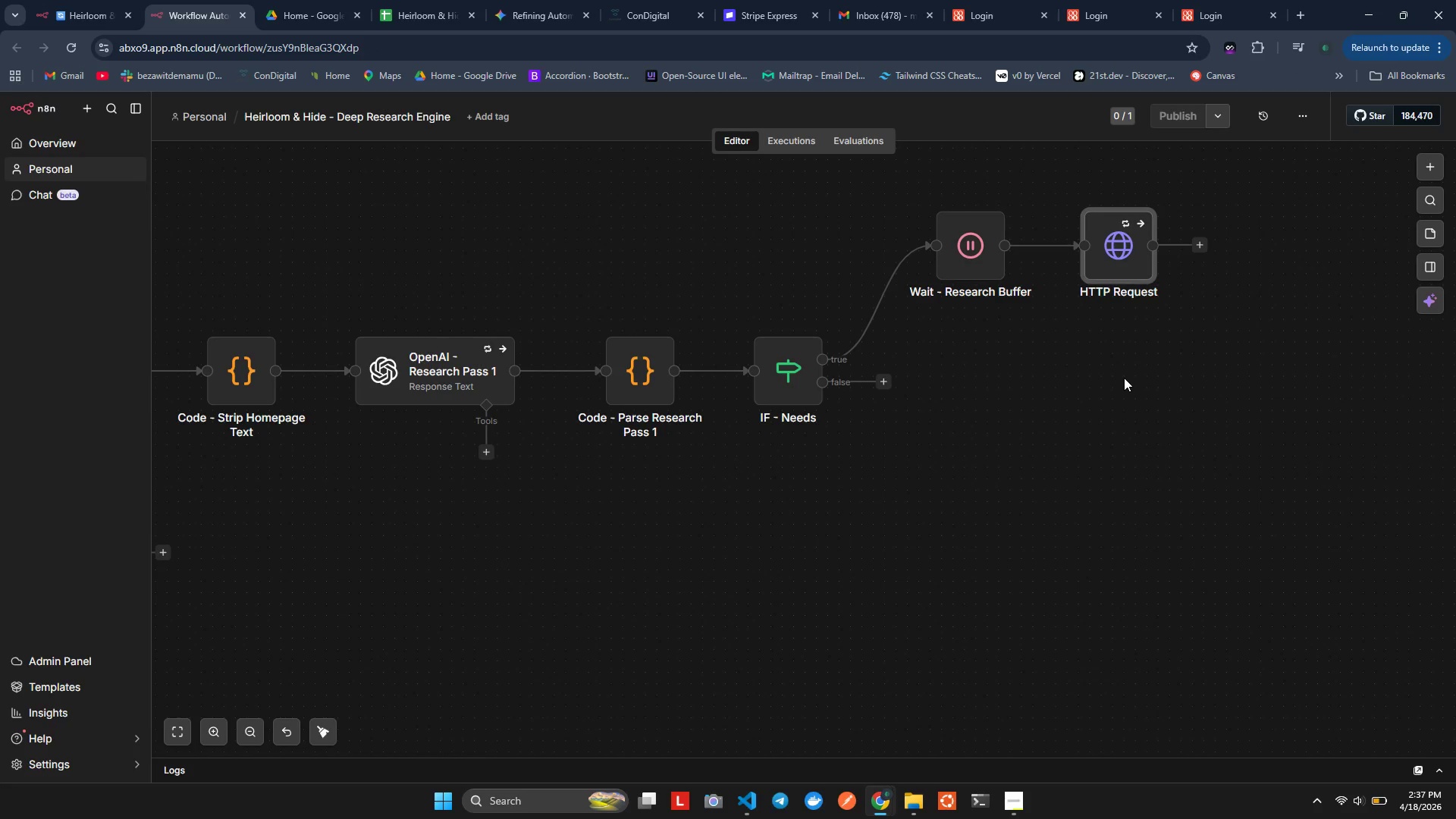 
key(Alt+Tab)
 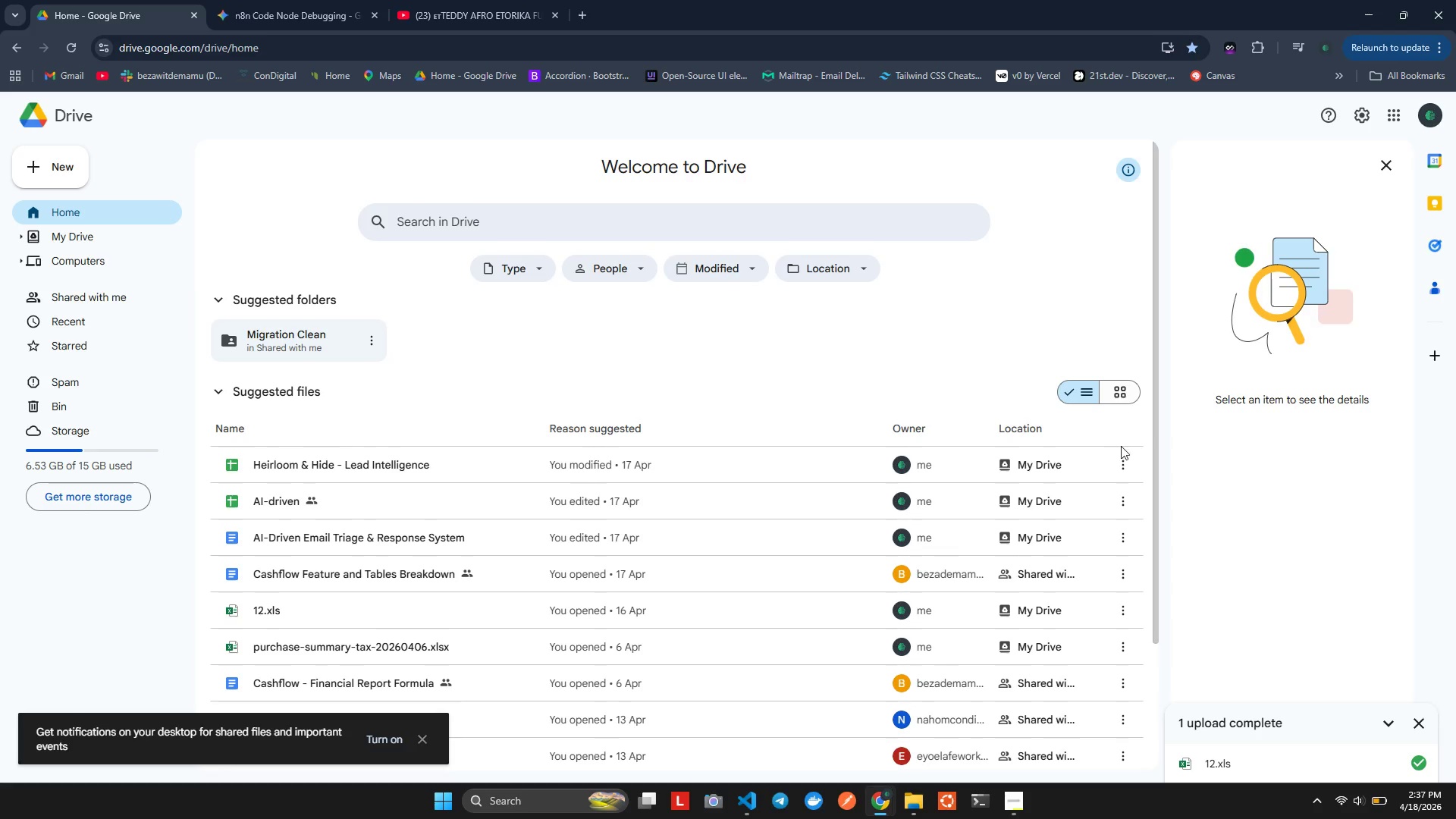 
key(Alt+Tab)
 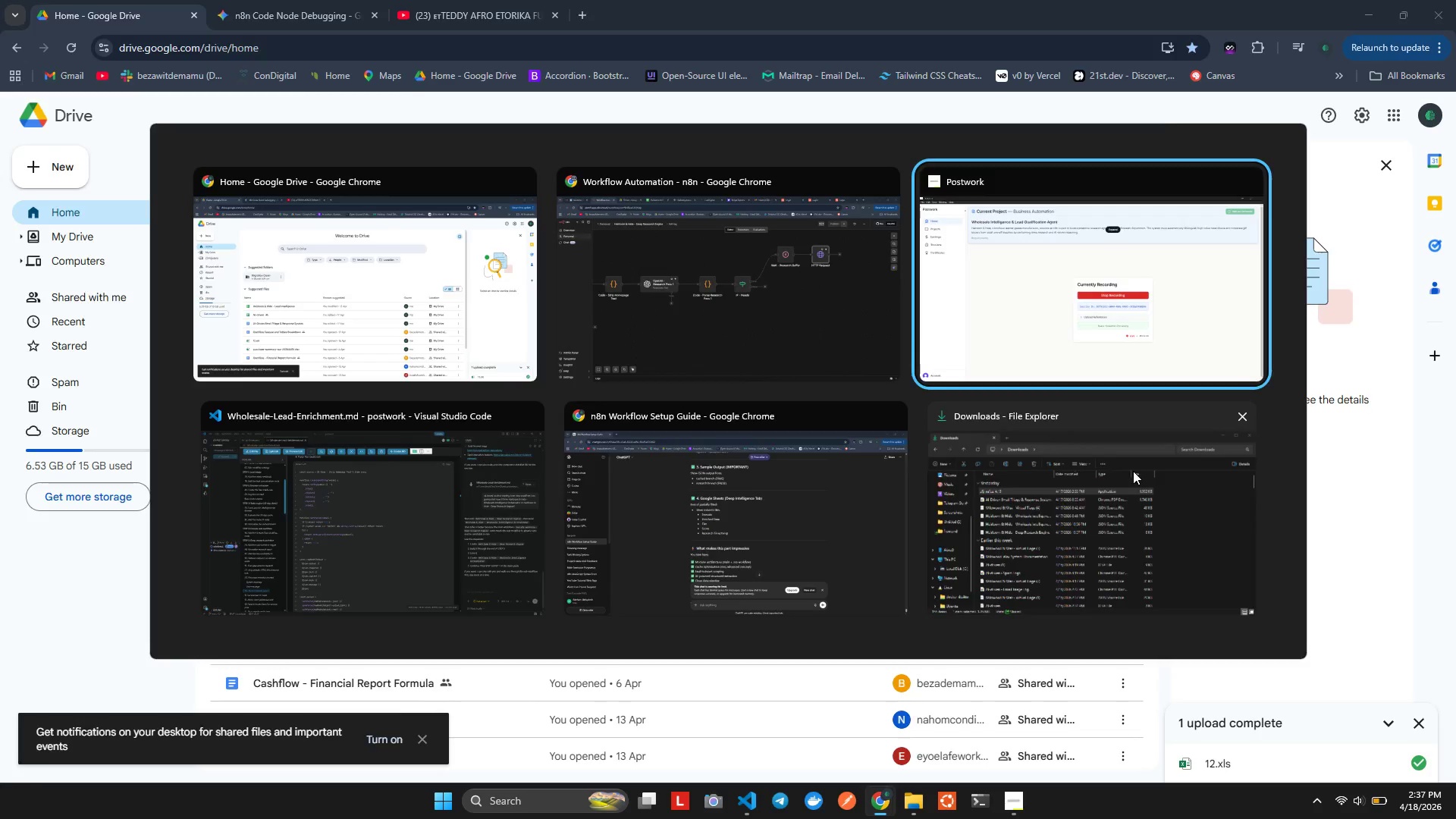 
key(Alt+Tab)